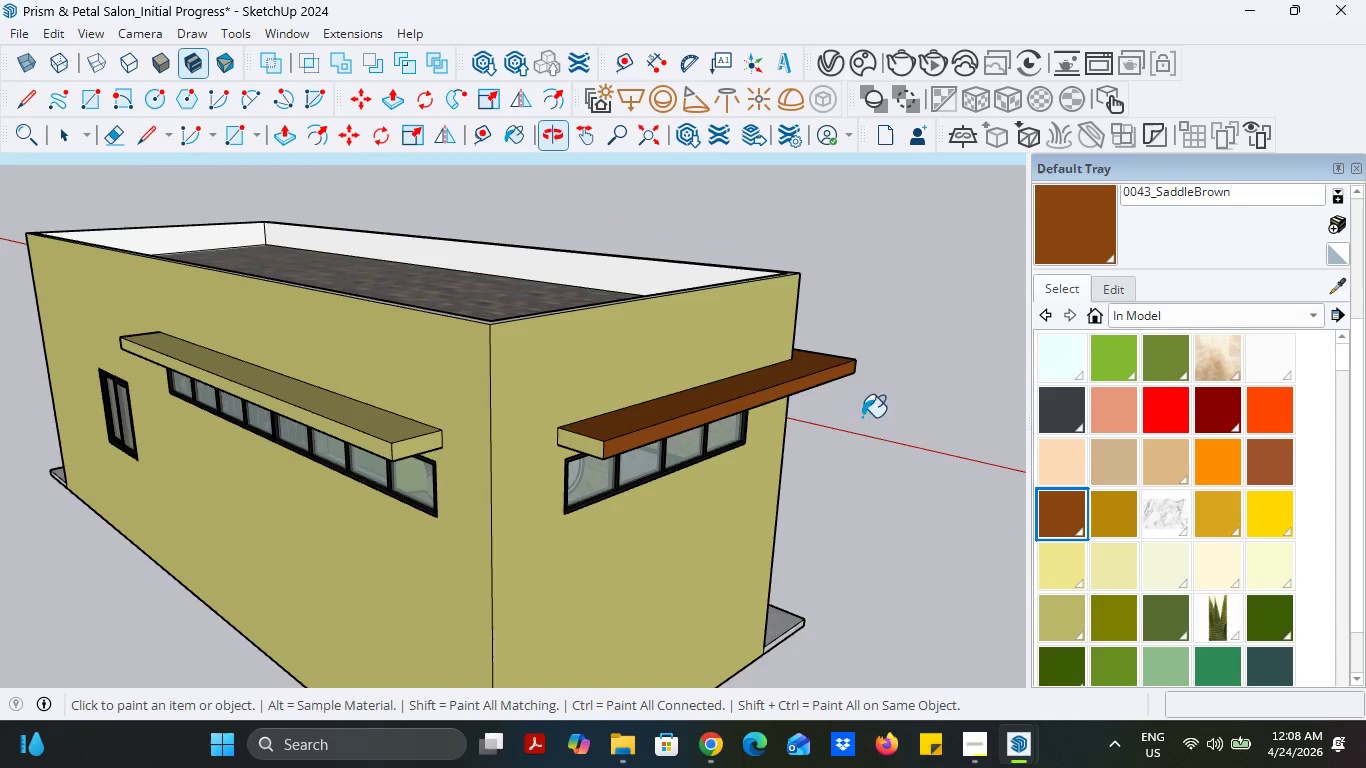 
scroll: coordinate [635, 438], scroll_direction: up, amount: 2.0
 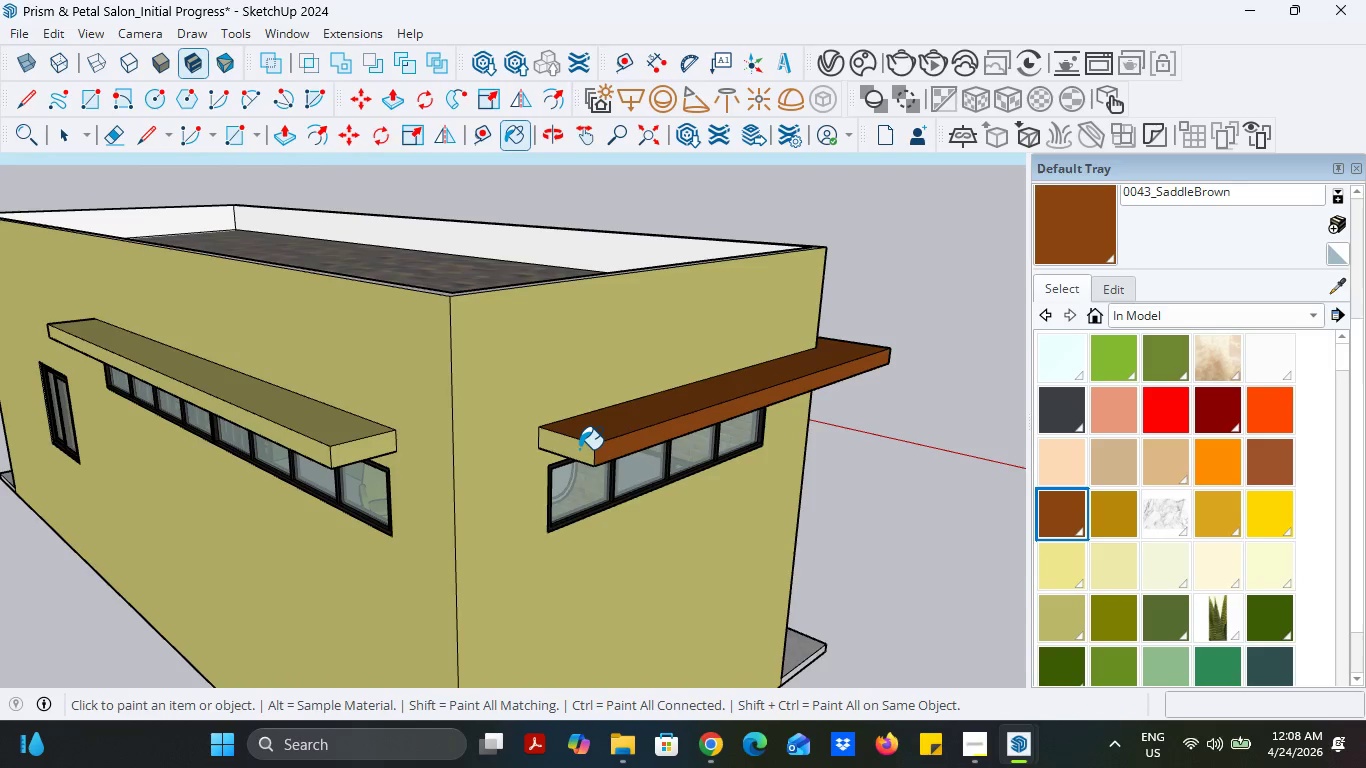 
left_click([579, 448])
 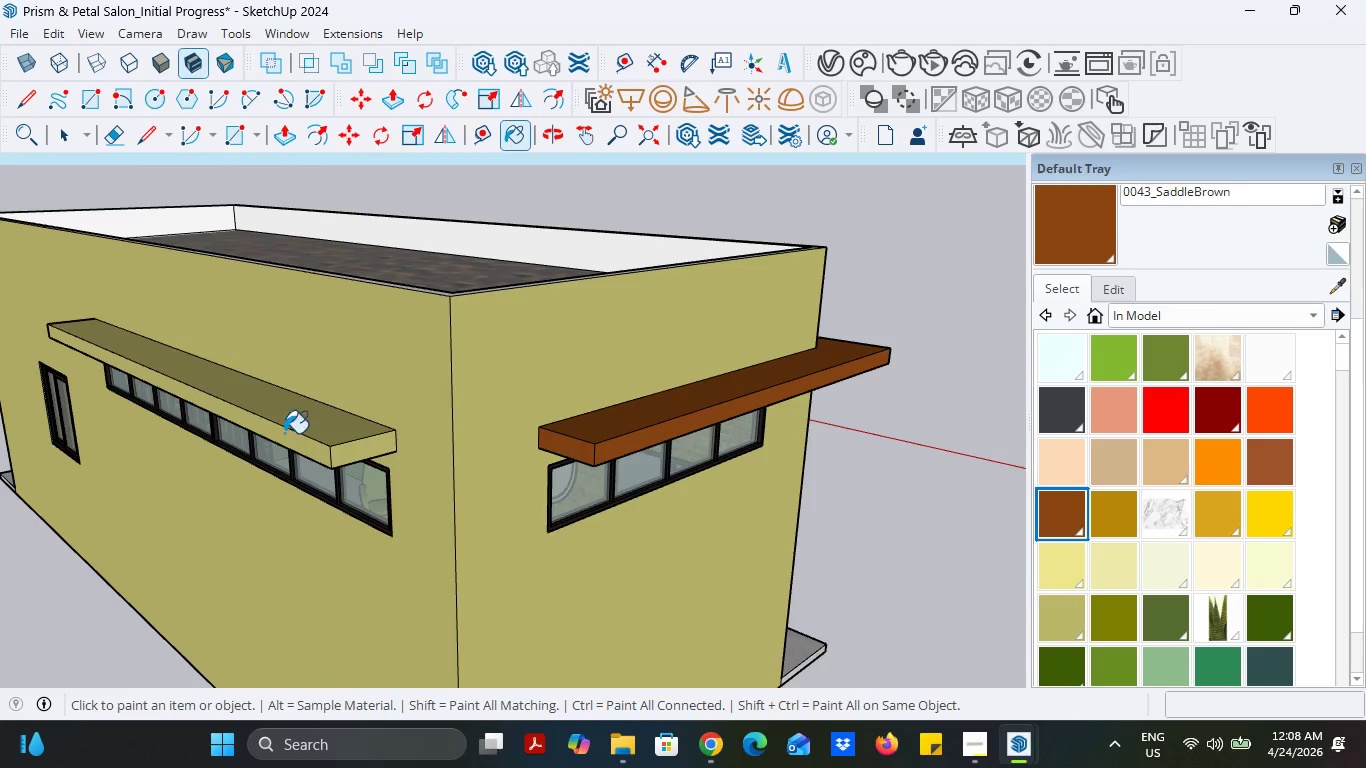 
left_click([314, 433])
 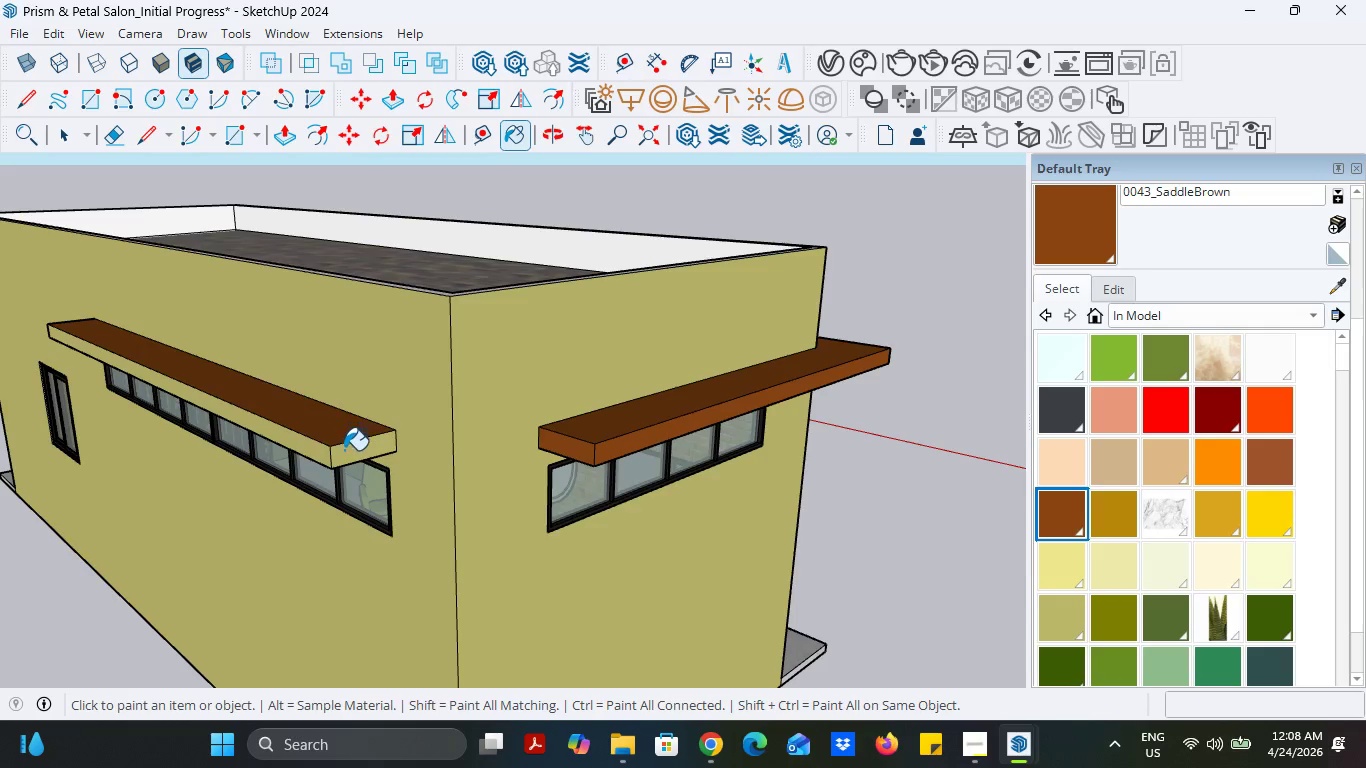 
left_click([344, 451])
 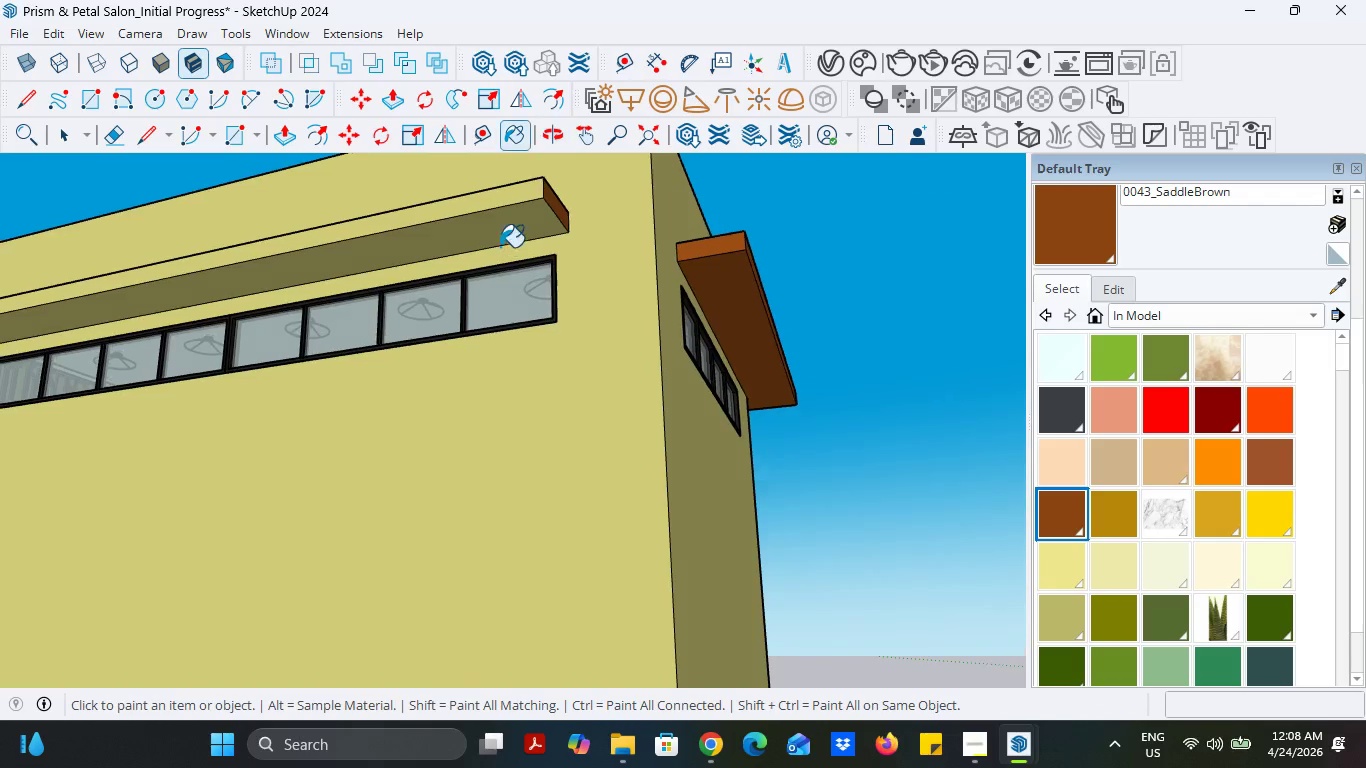 
left_click([500, 237])
 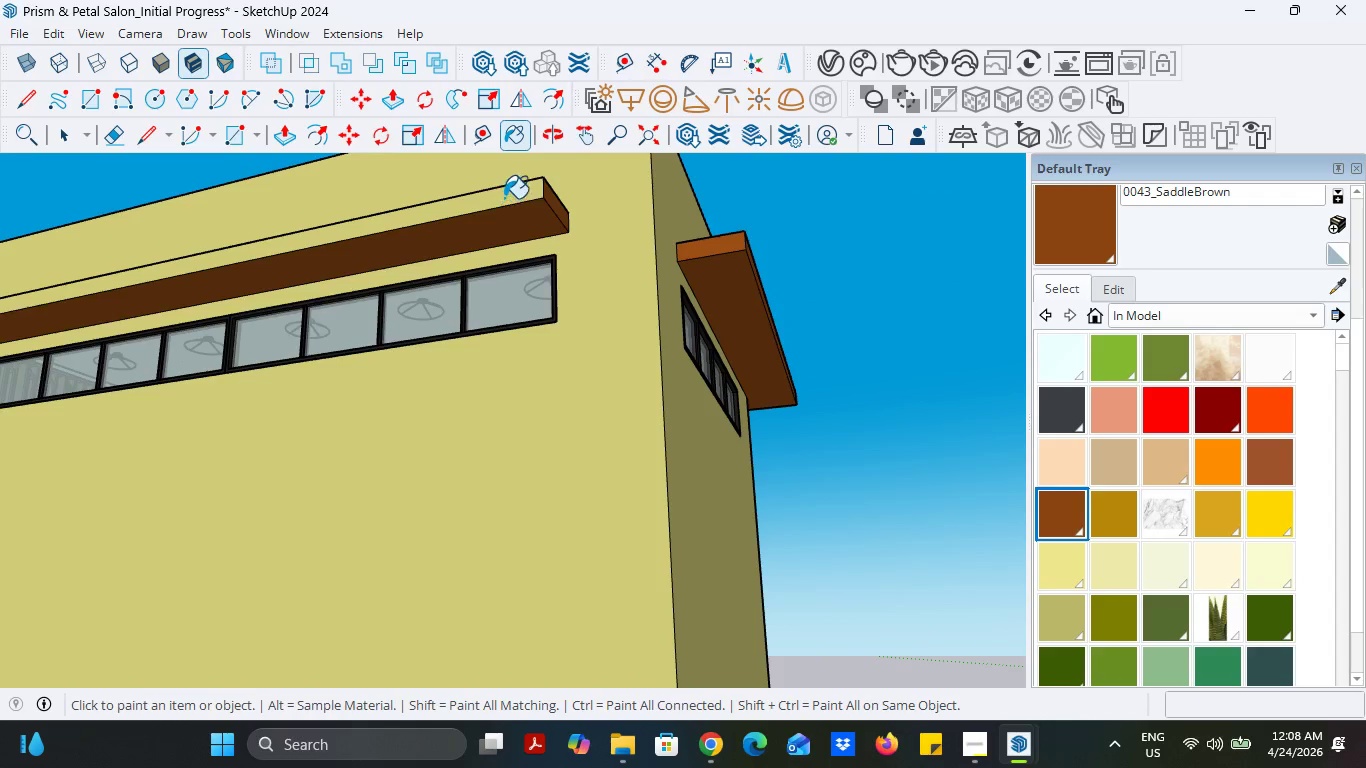 
left_click([505, 197])
 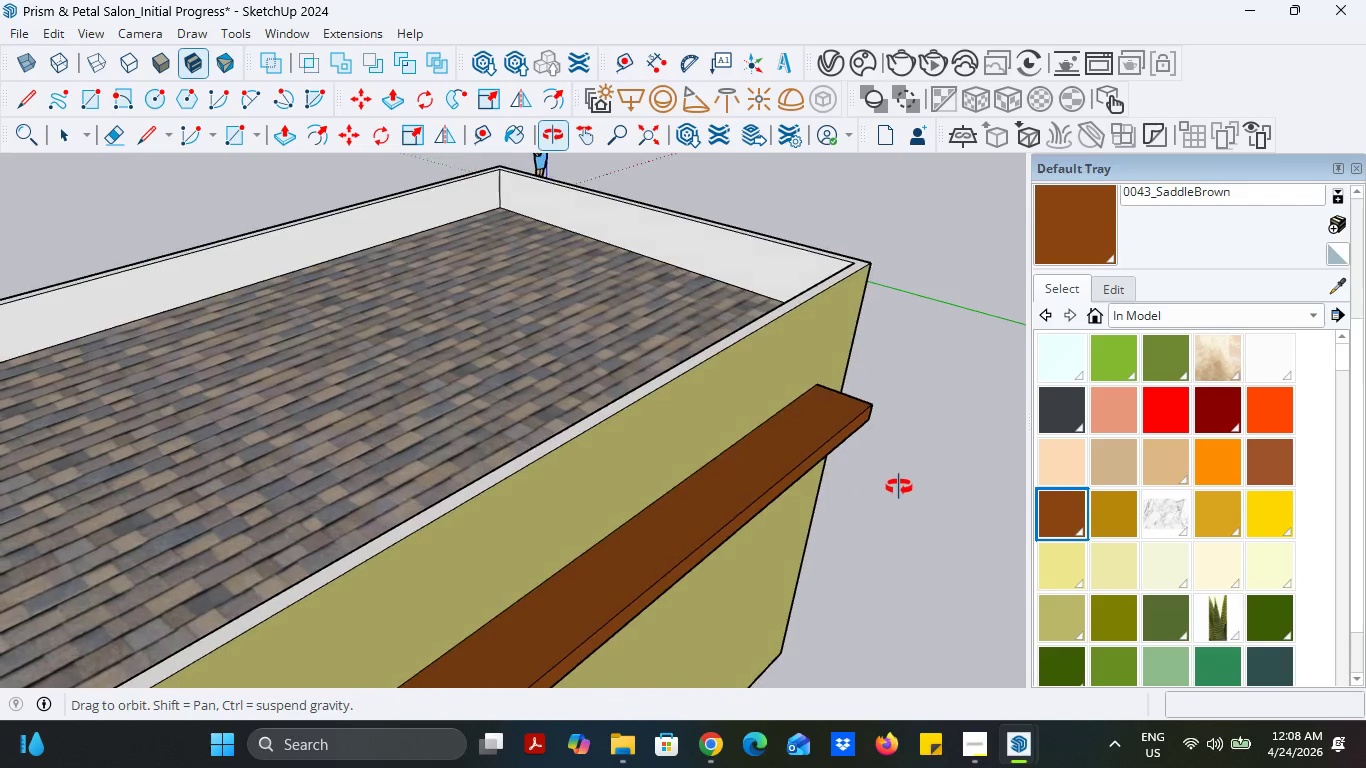 
scroll: coordinate [611, 575], scroll_direction: up, amount: 2.0
 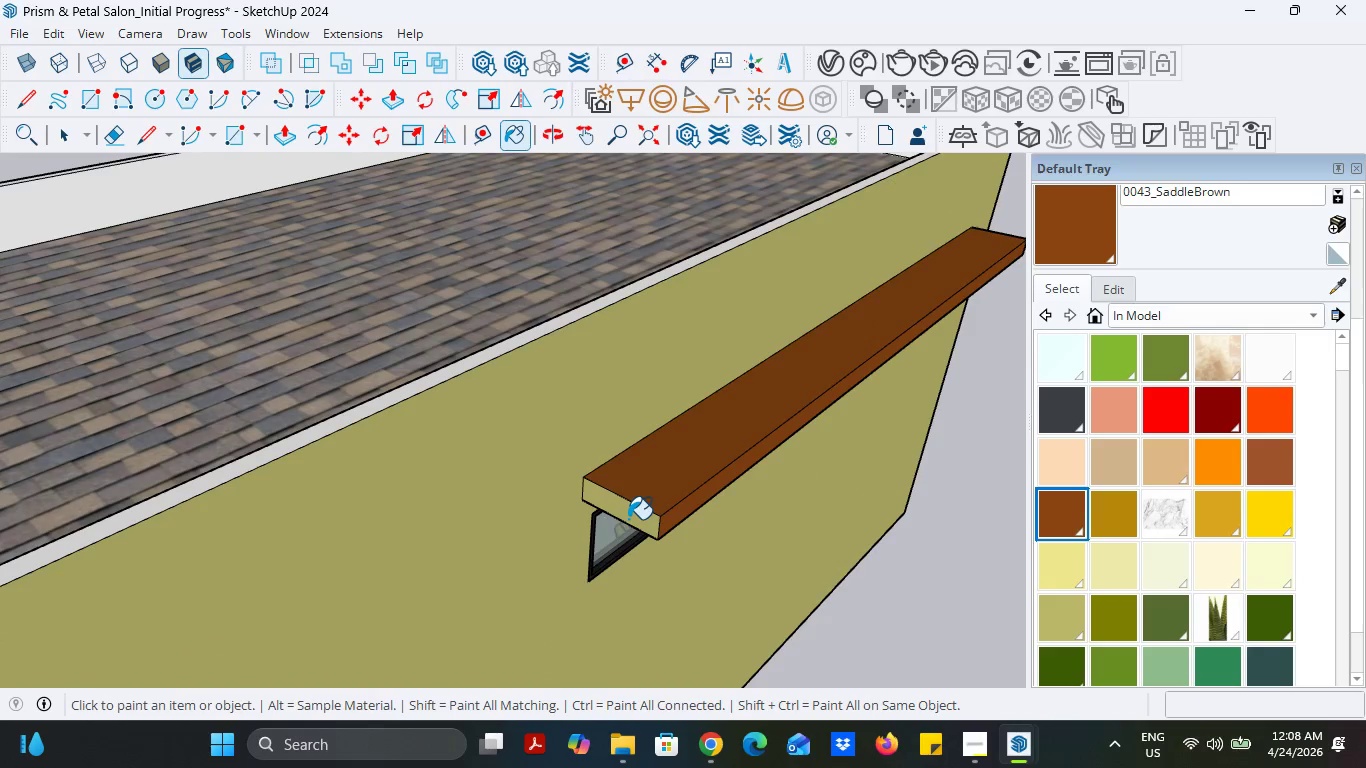 
left_click([628, 519])
 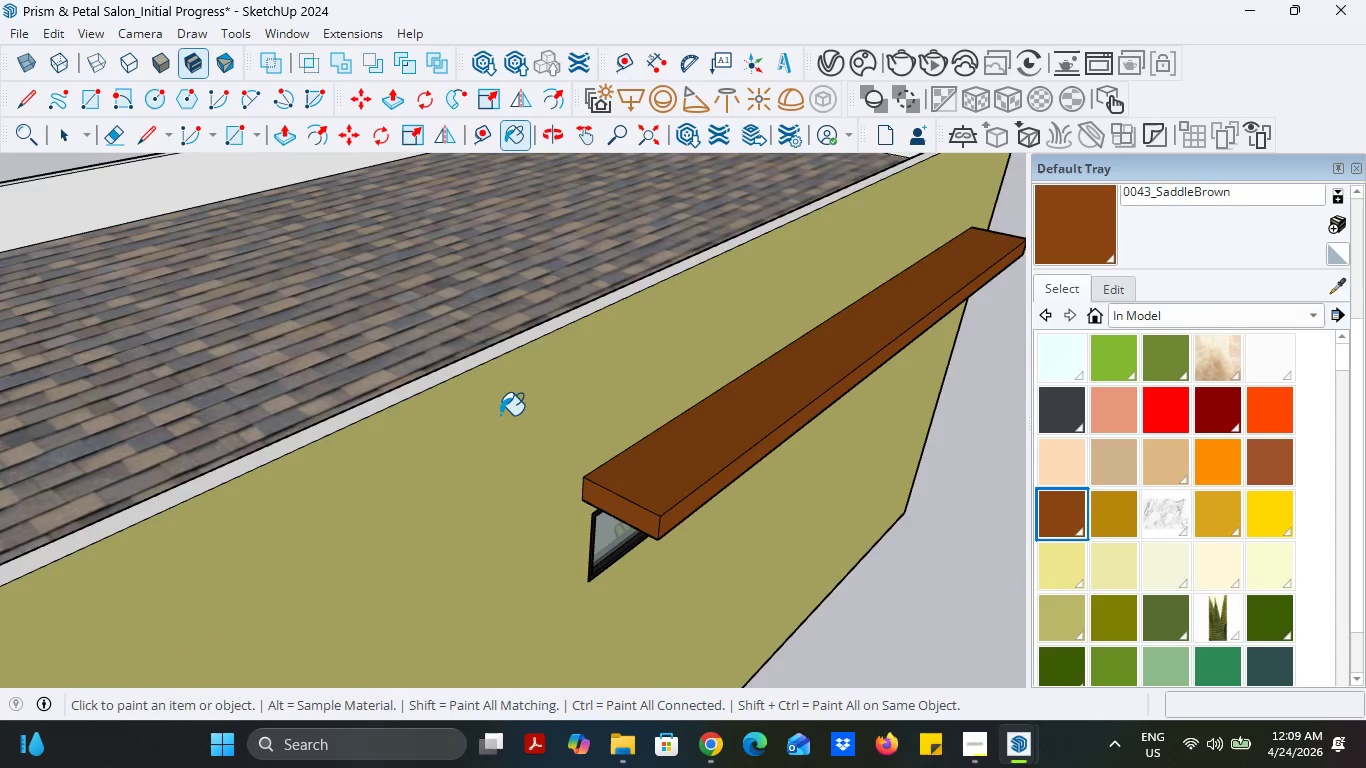 
scroll: coordinate [500, 415], scroll_direction: down, amount: 10.0
 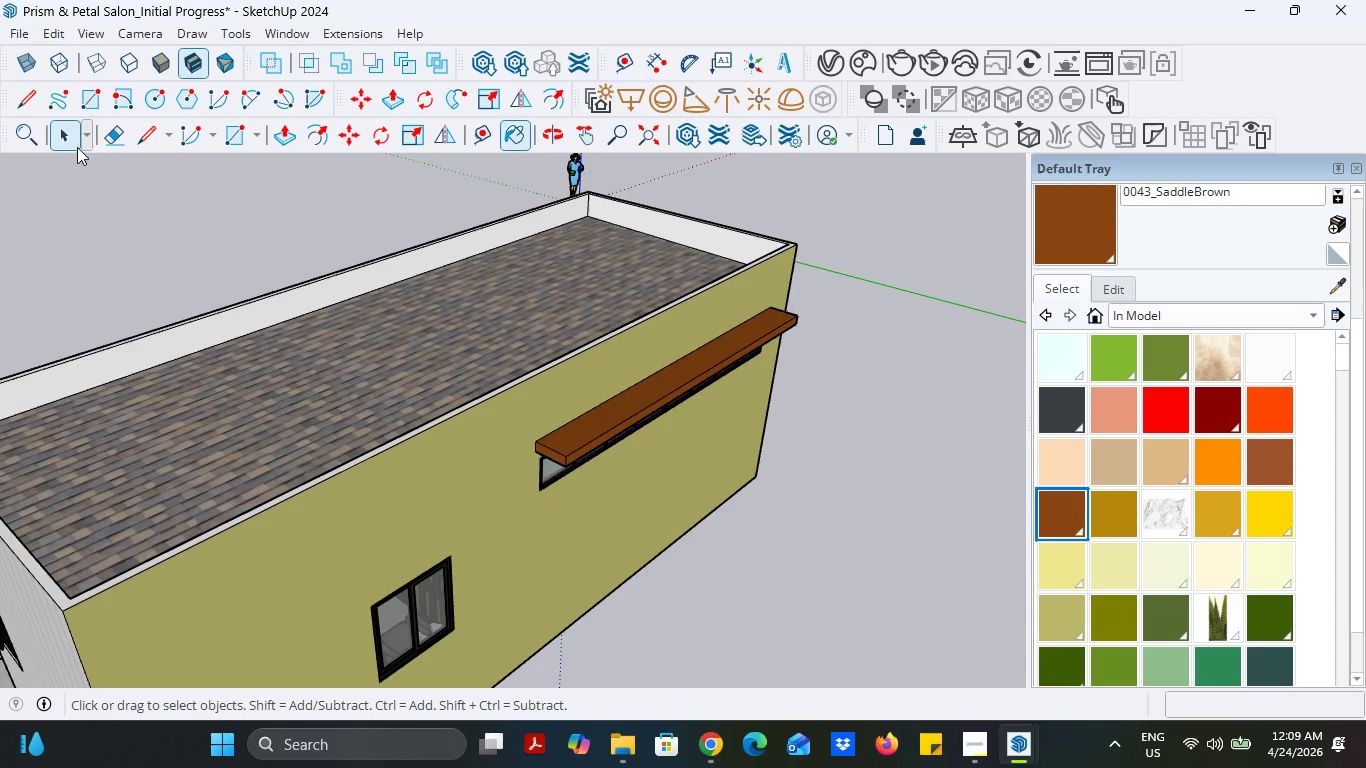 
double_click([139, 221])
 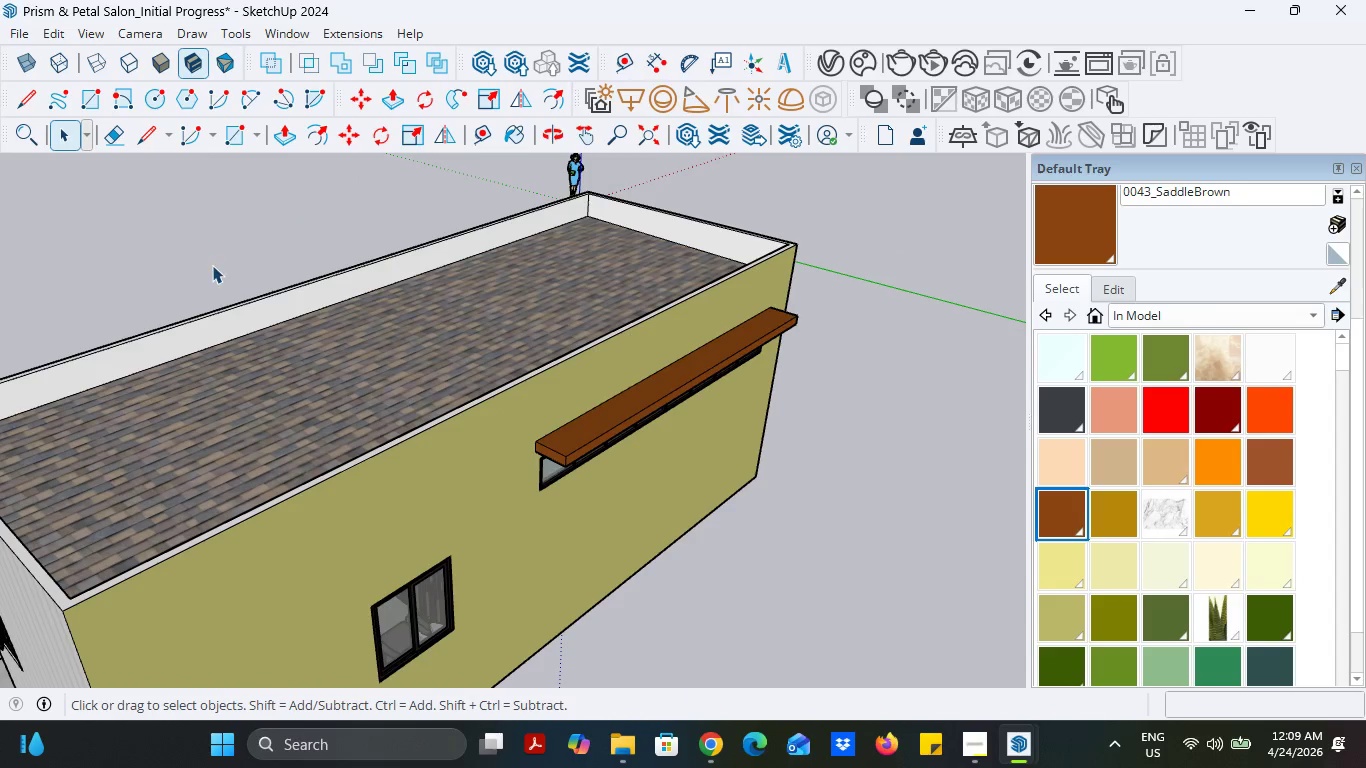 
scroll: coordinate [216, 275], scroll_direction: down, amount: 4.0
 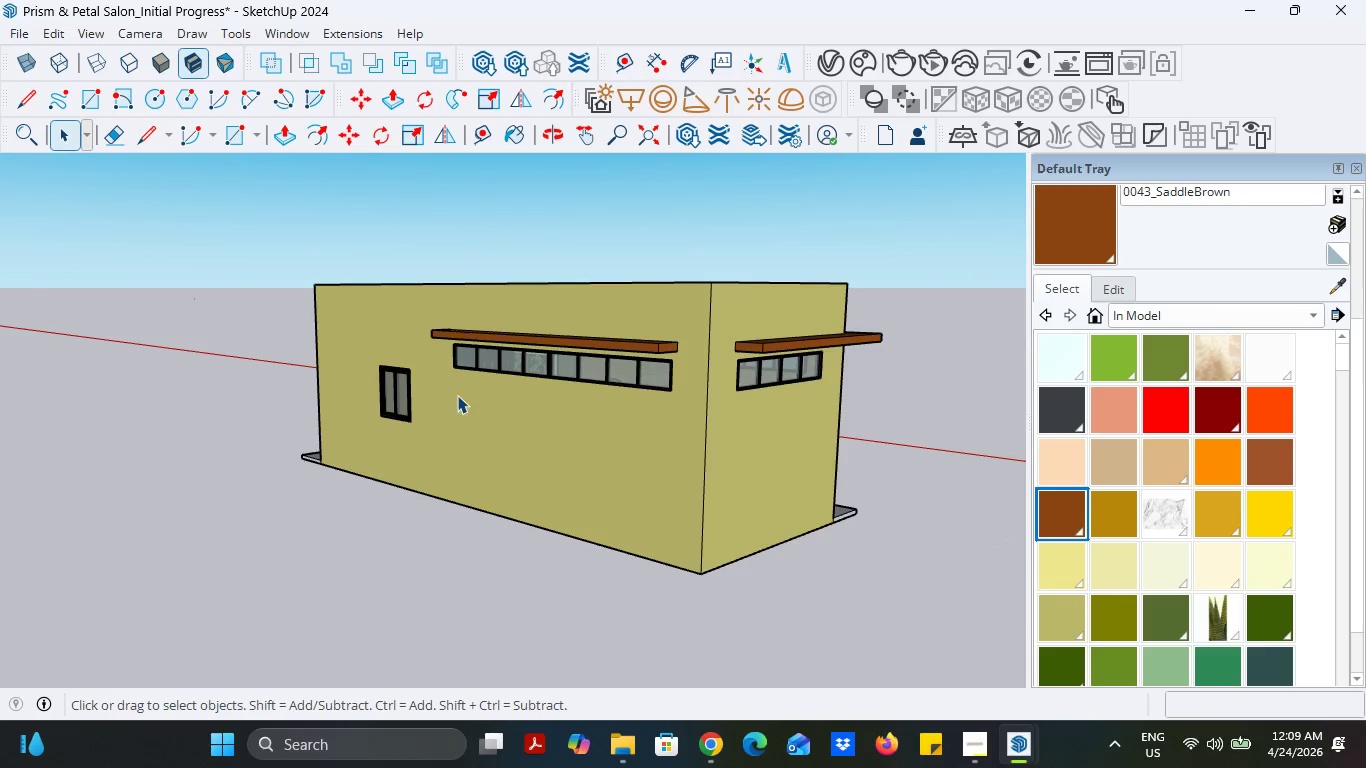 
wait(5.17)
 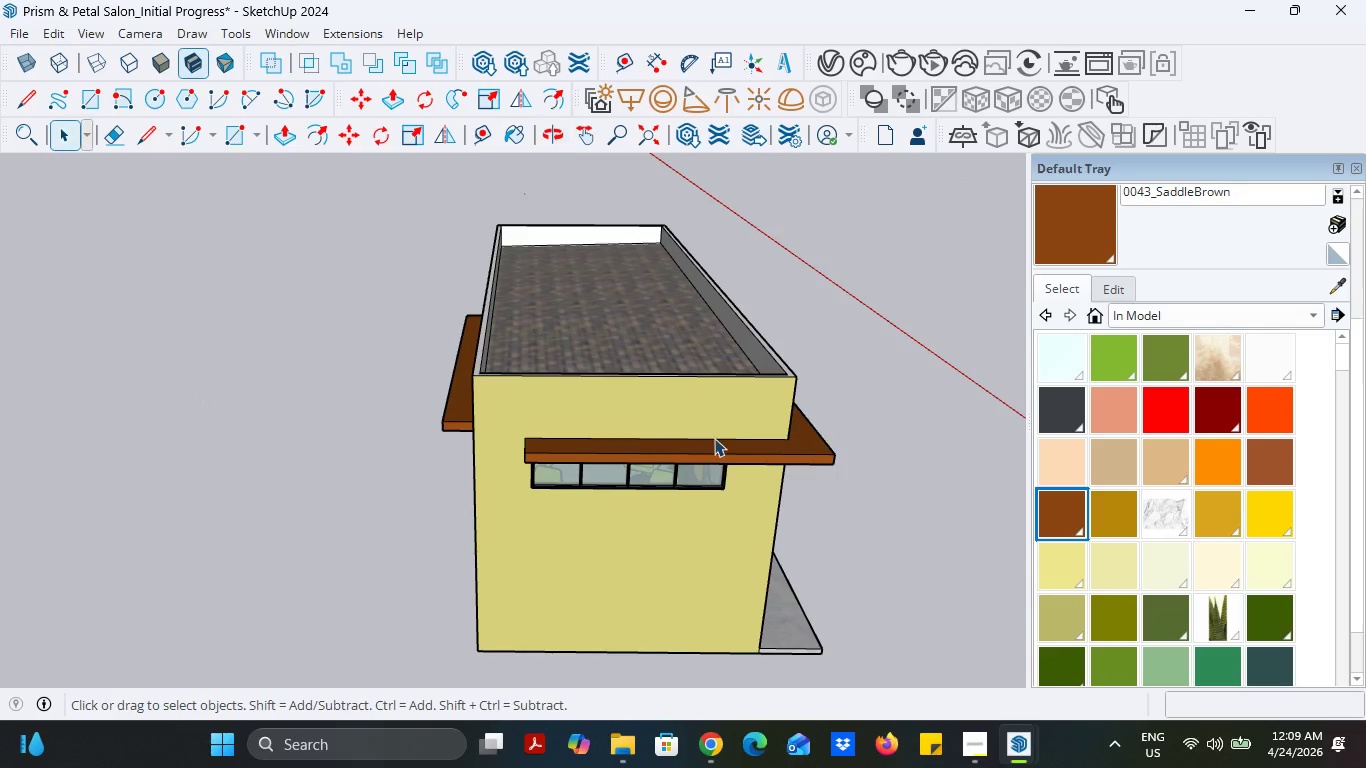 
scroll: coordinate [443, 364], scroll_direction: up, amount: 8.0
 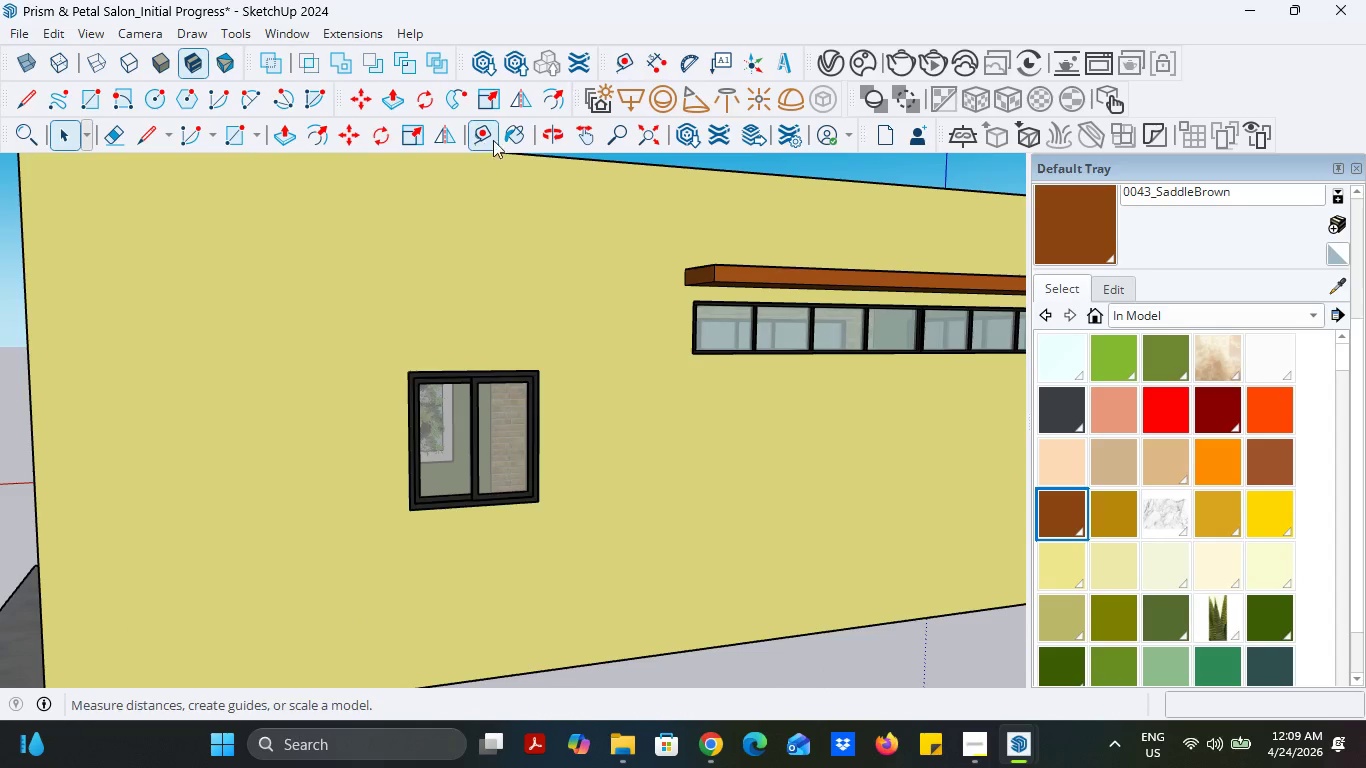 
left_click([488, 140])
 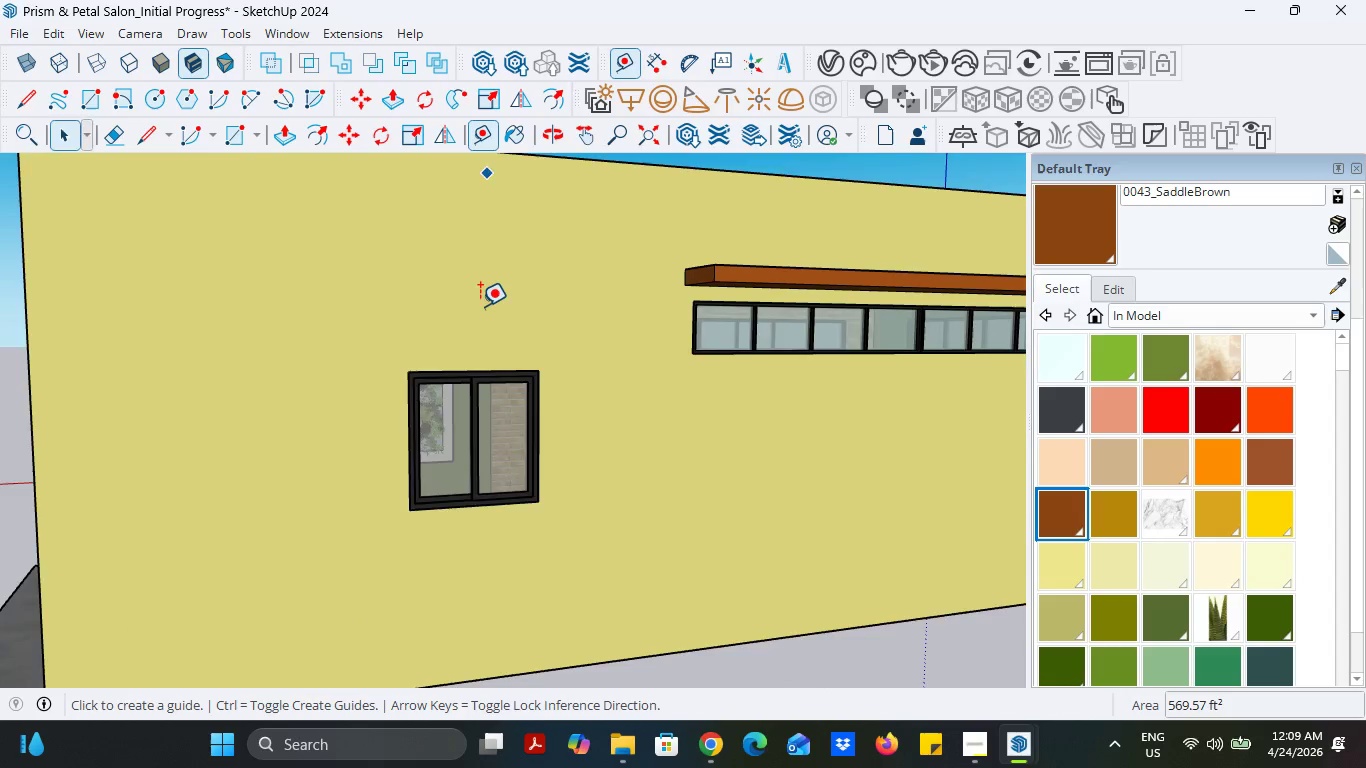 
scroll: coordinate [475, 372], scroll_direction: up, amount: 8.0
 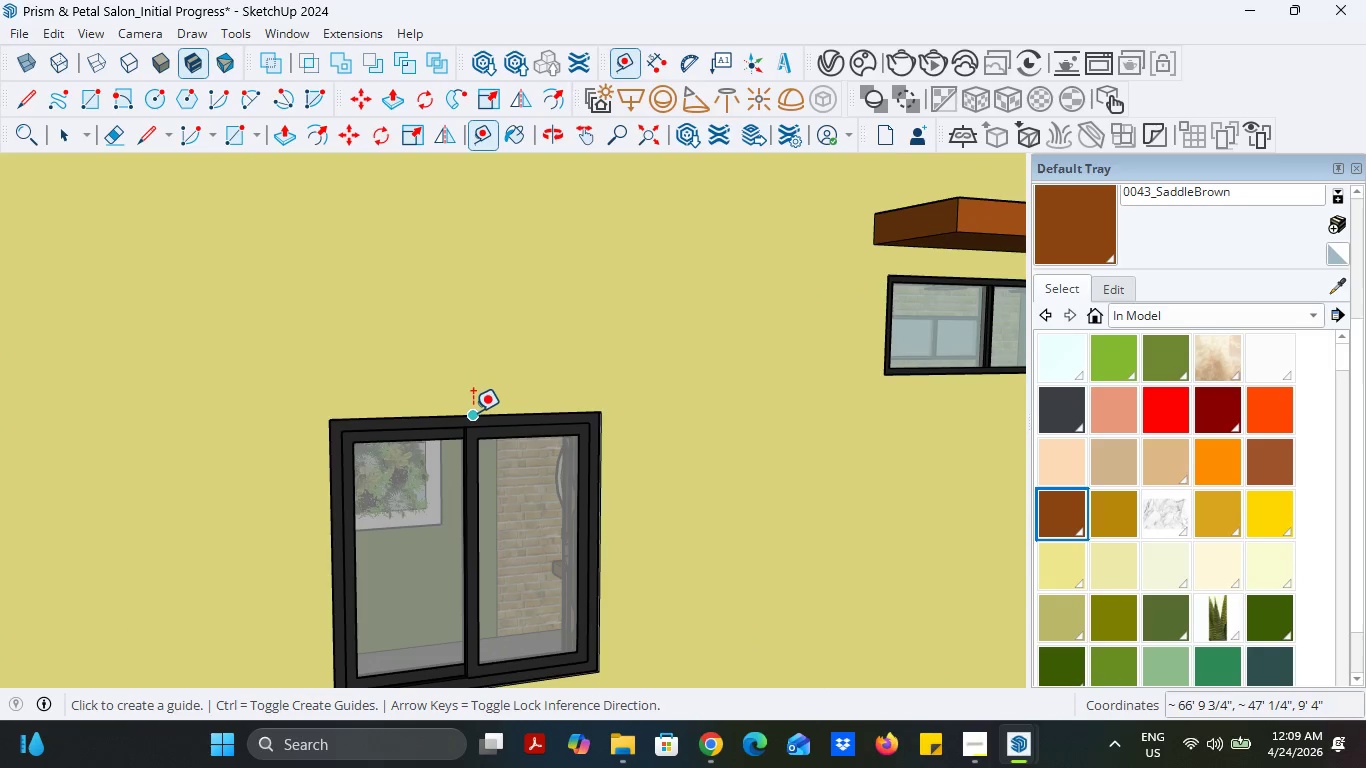 
left_click([473, 412])
 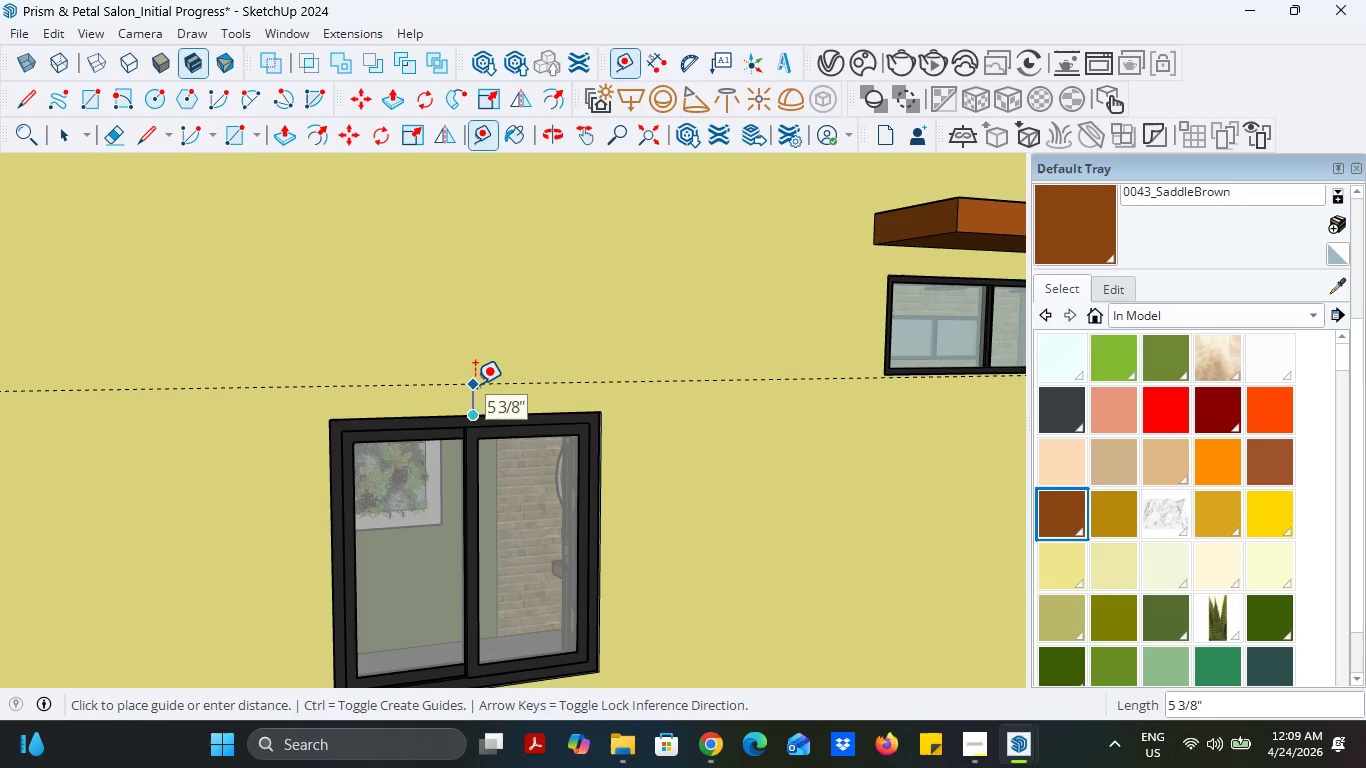 
wait(6.12)
 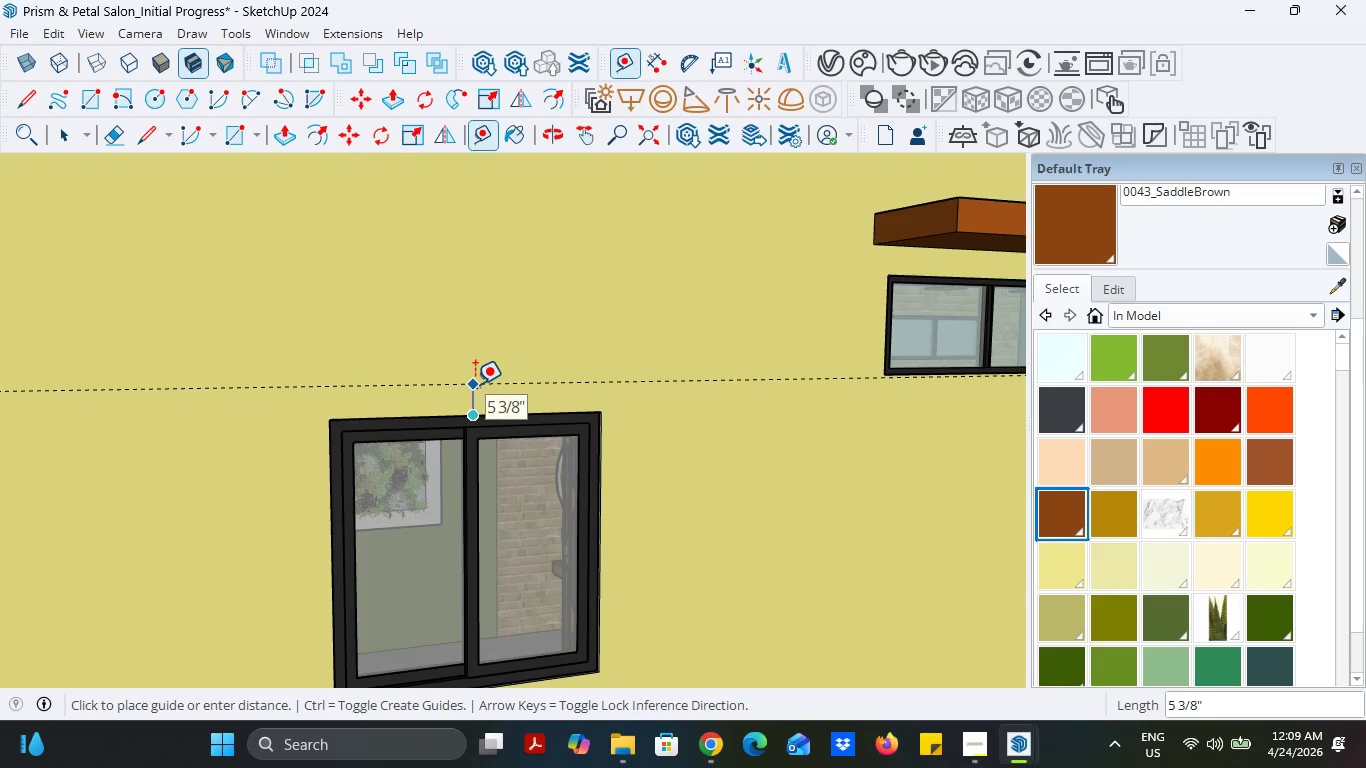 
key(6)
 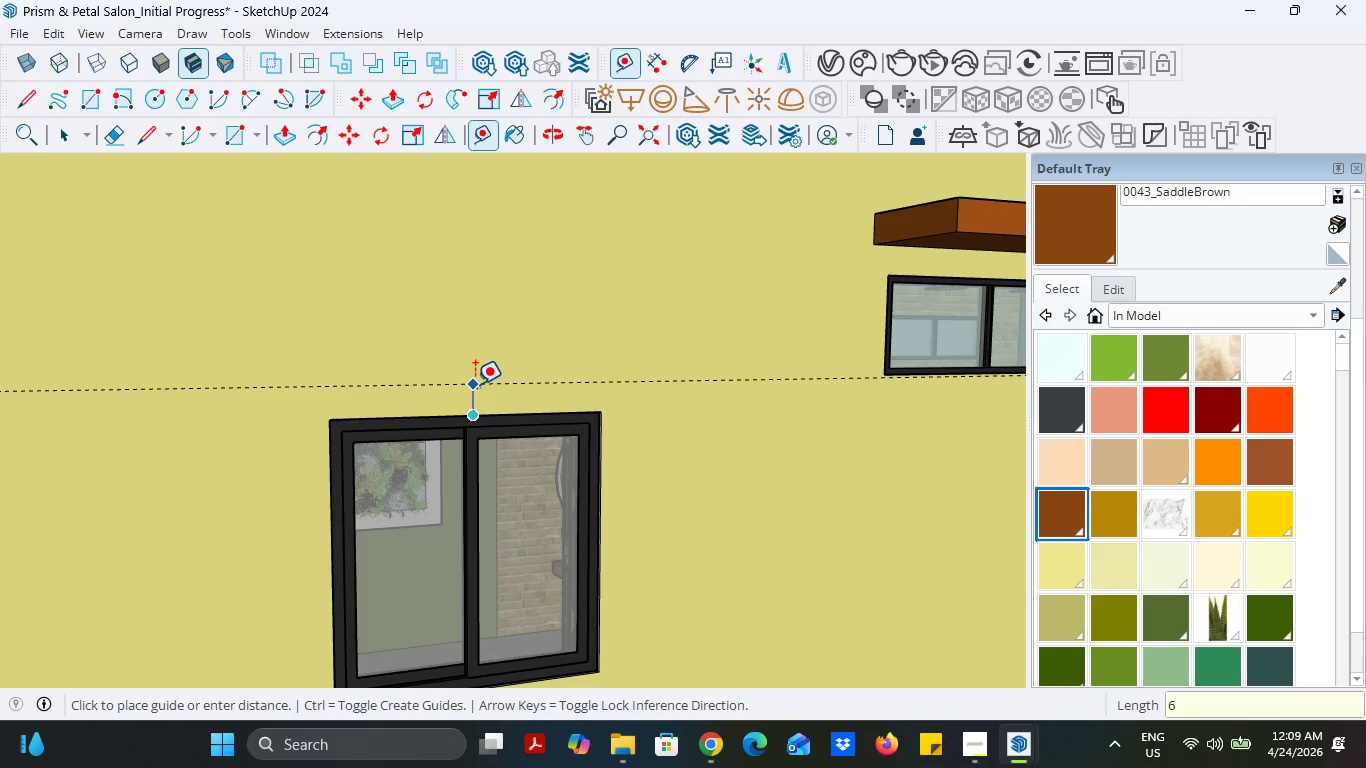 
key(Enter)
 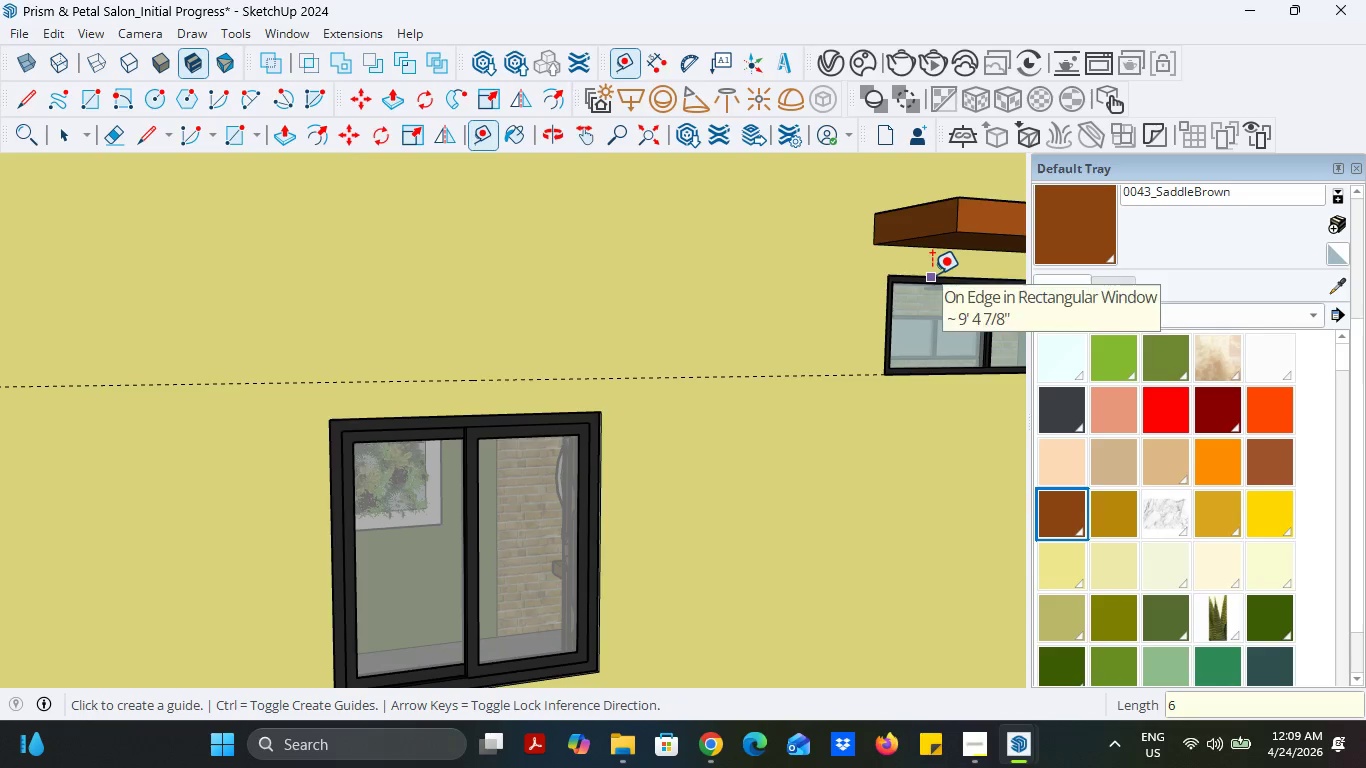 
left_click([932, 274])
 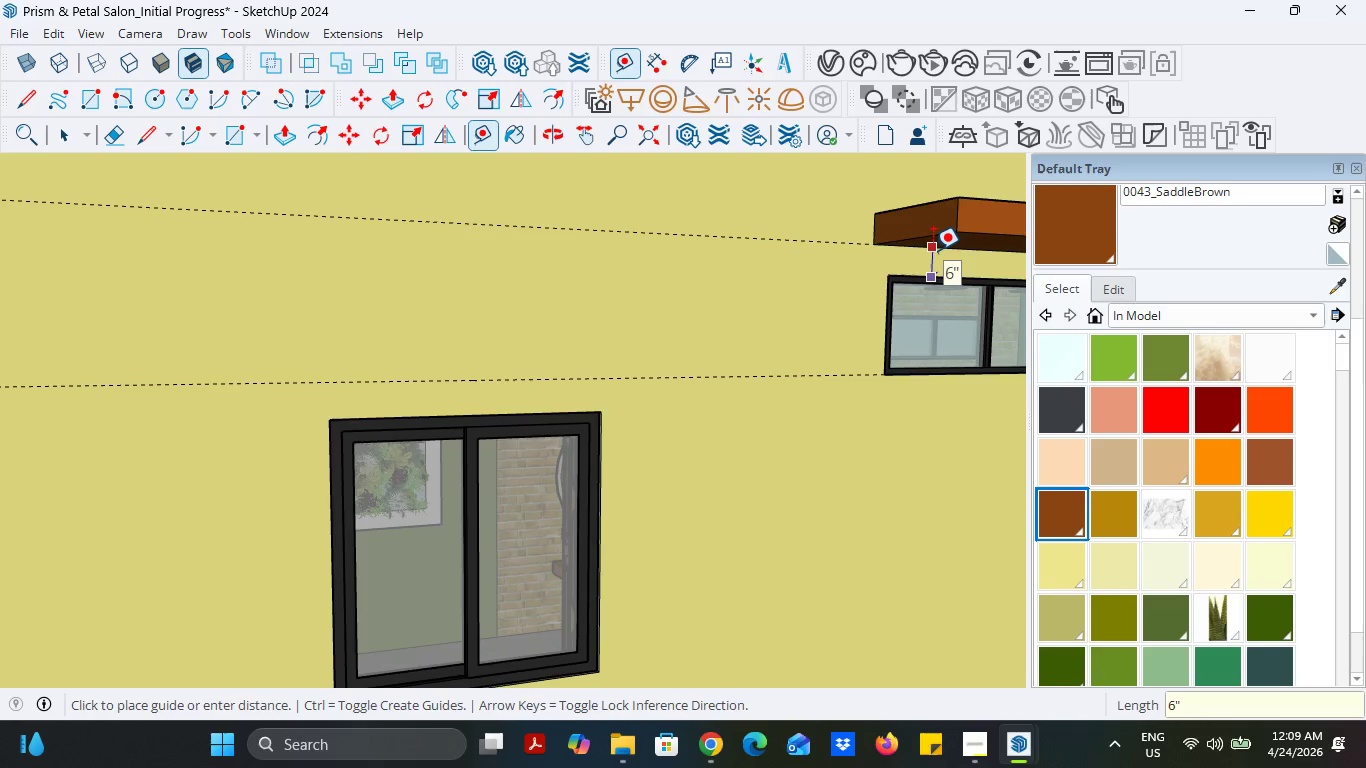 
key(Escape)
 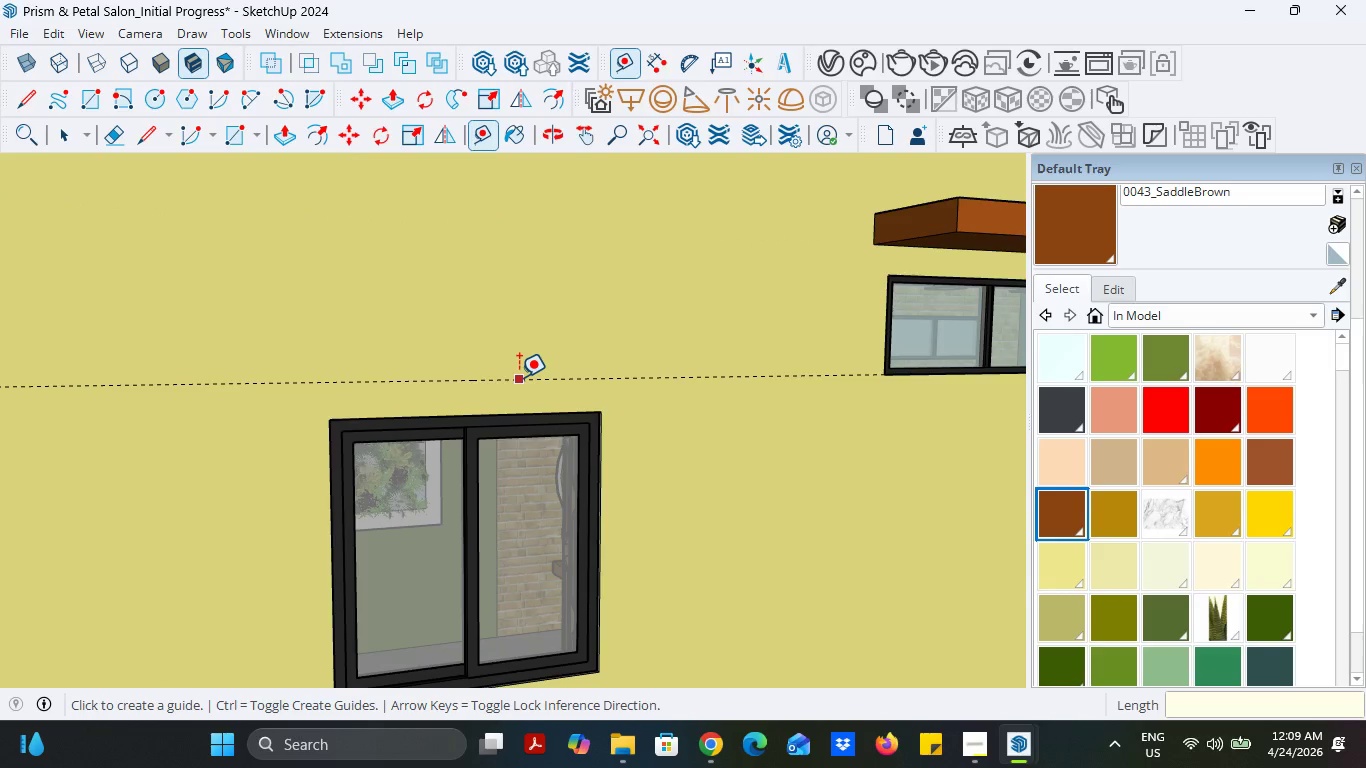 
left_click([519, 377])
 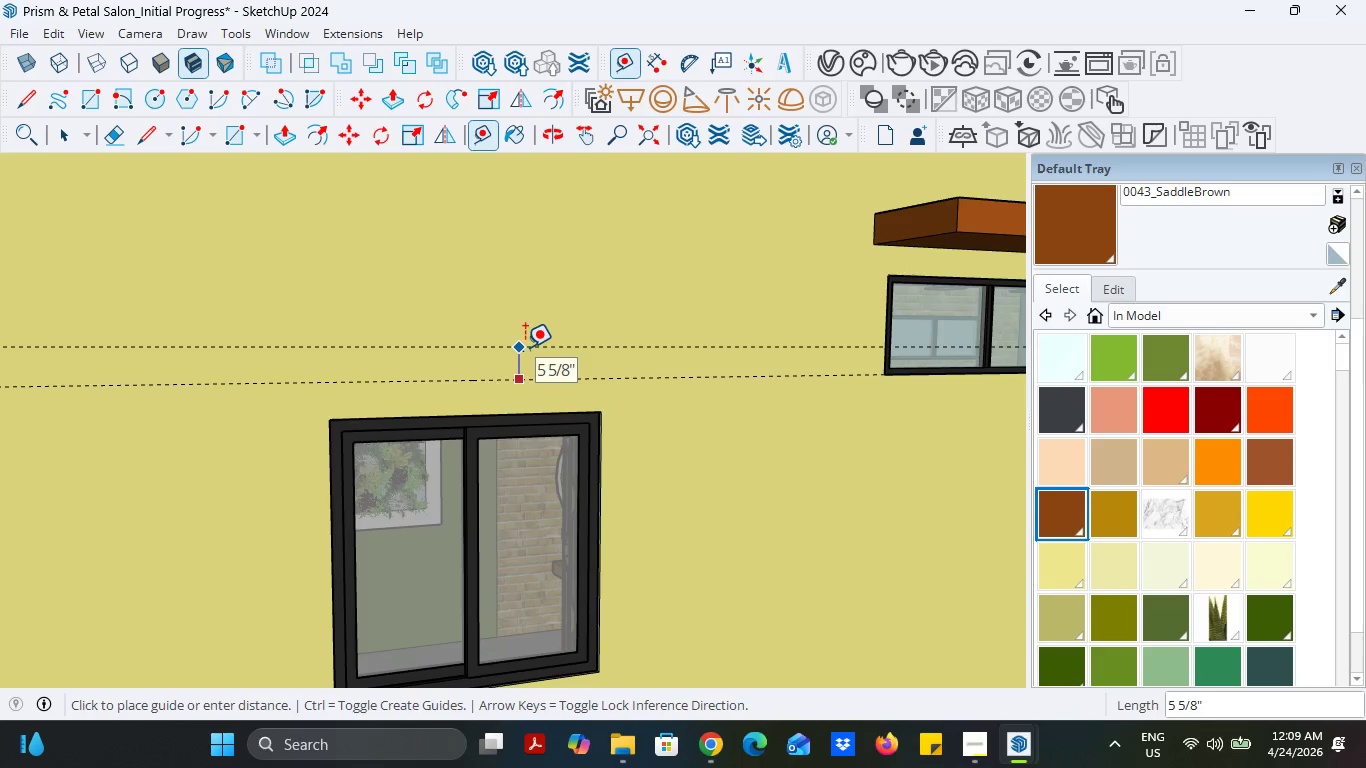 
key(4)
 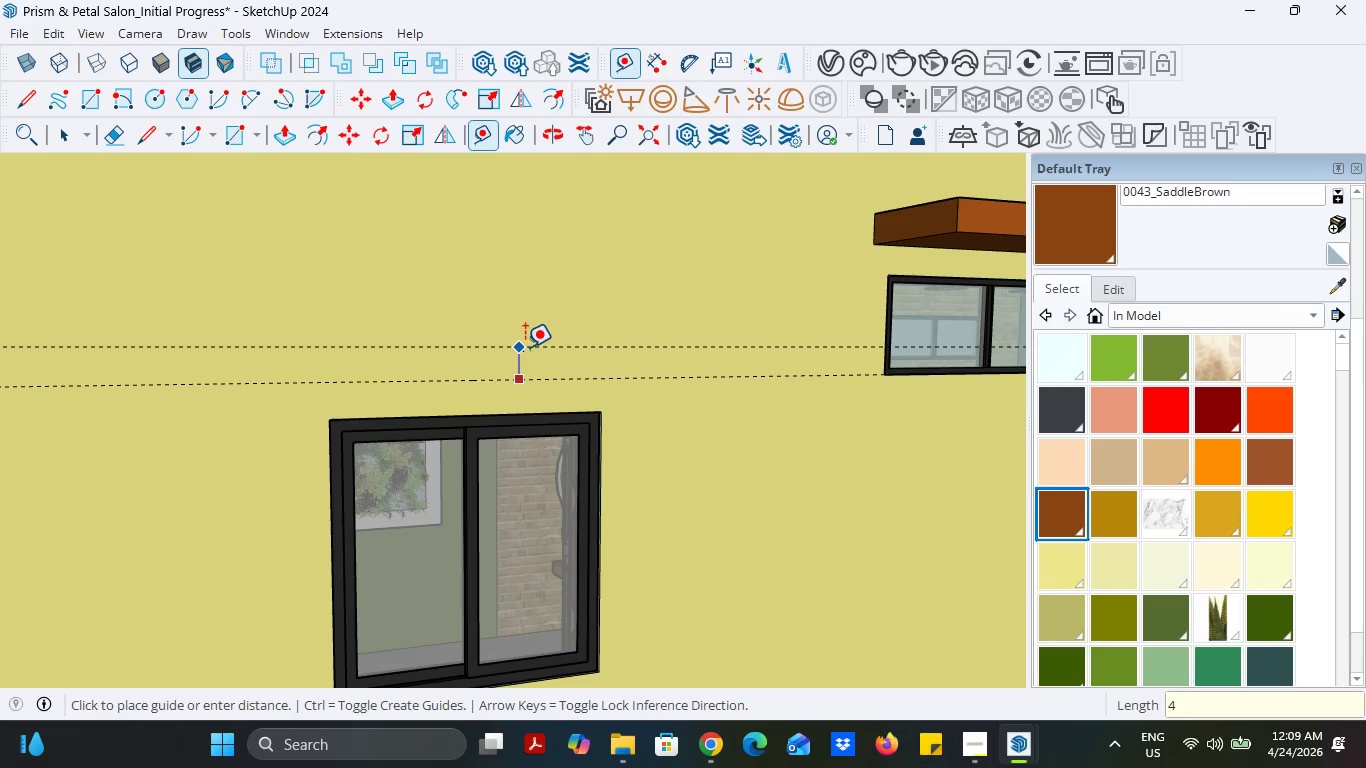 
key(Enter)
 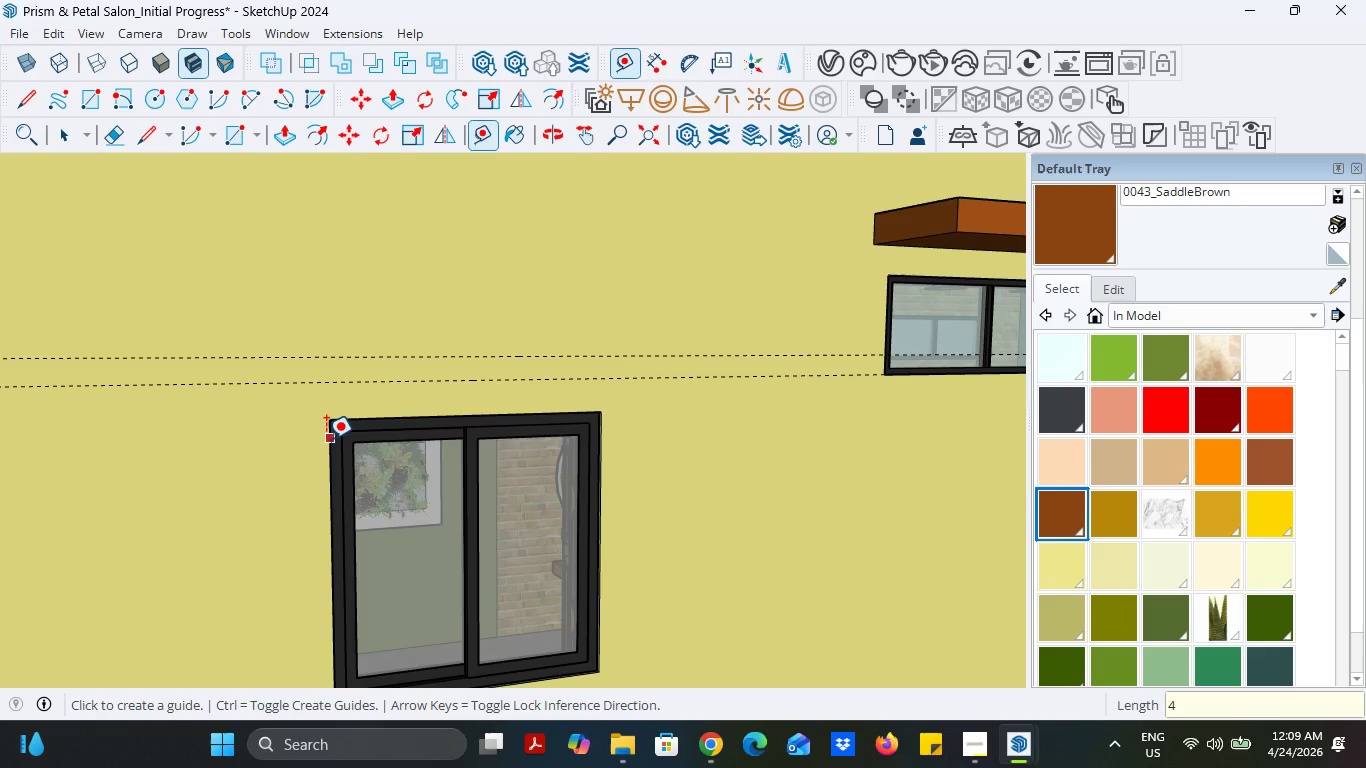 
left_click([326, 439])
 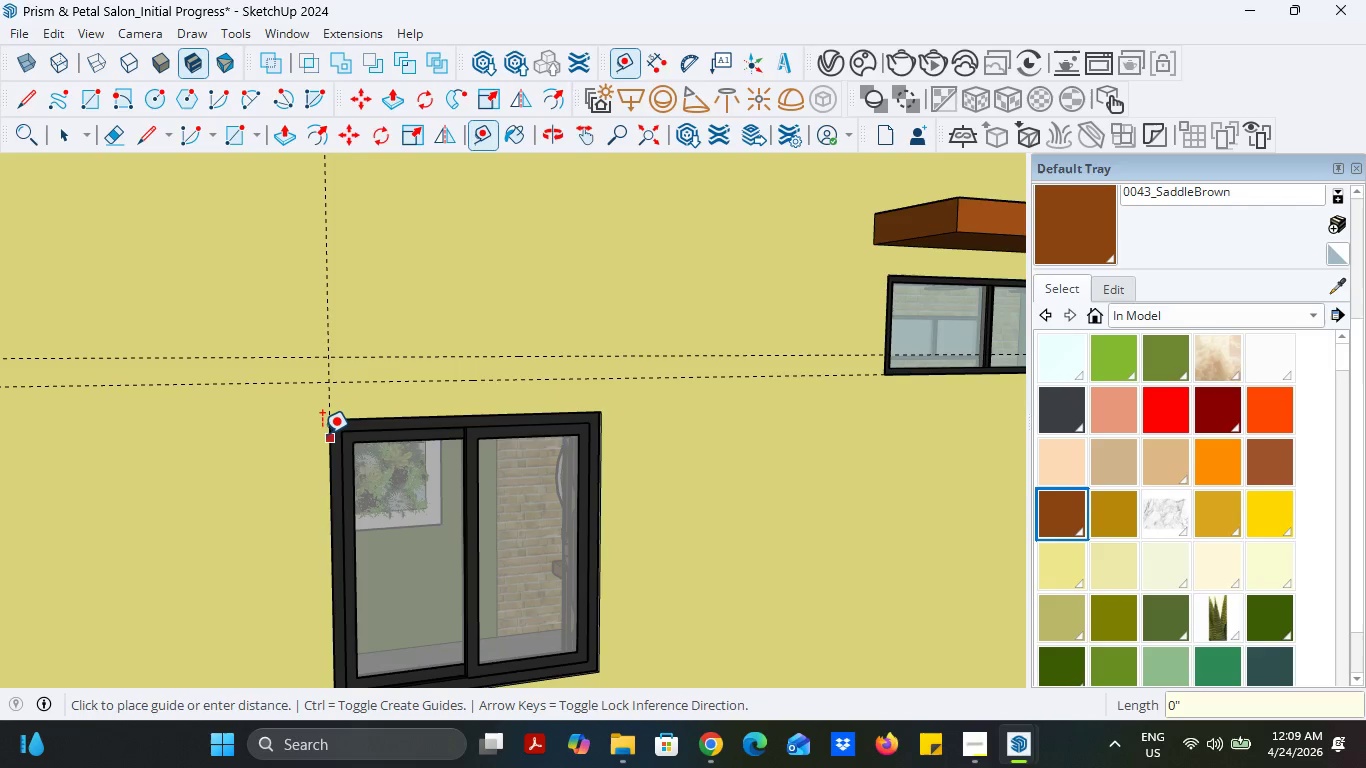 
left_click([322, 434])
 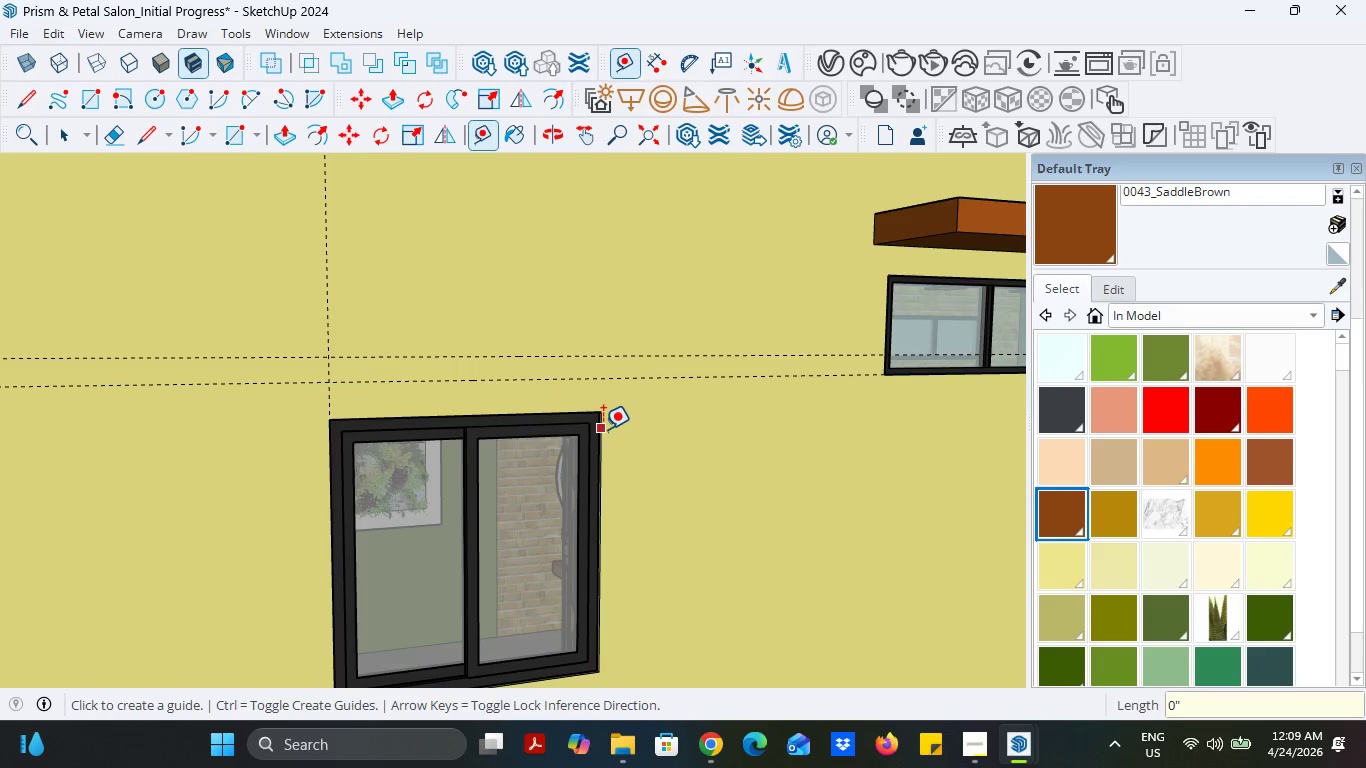 
left_click([603, 429])
 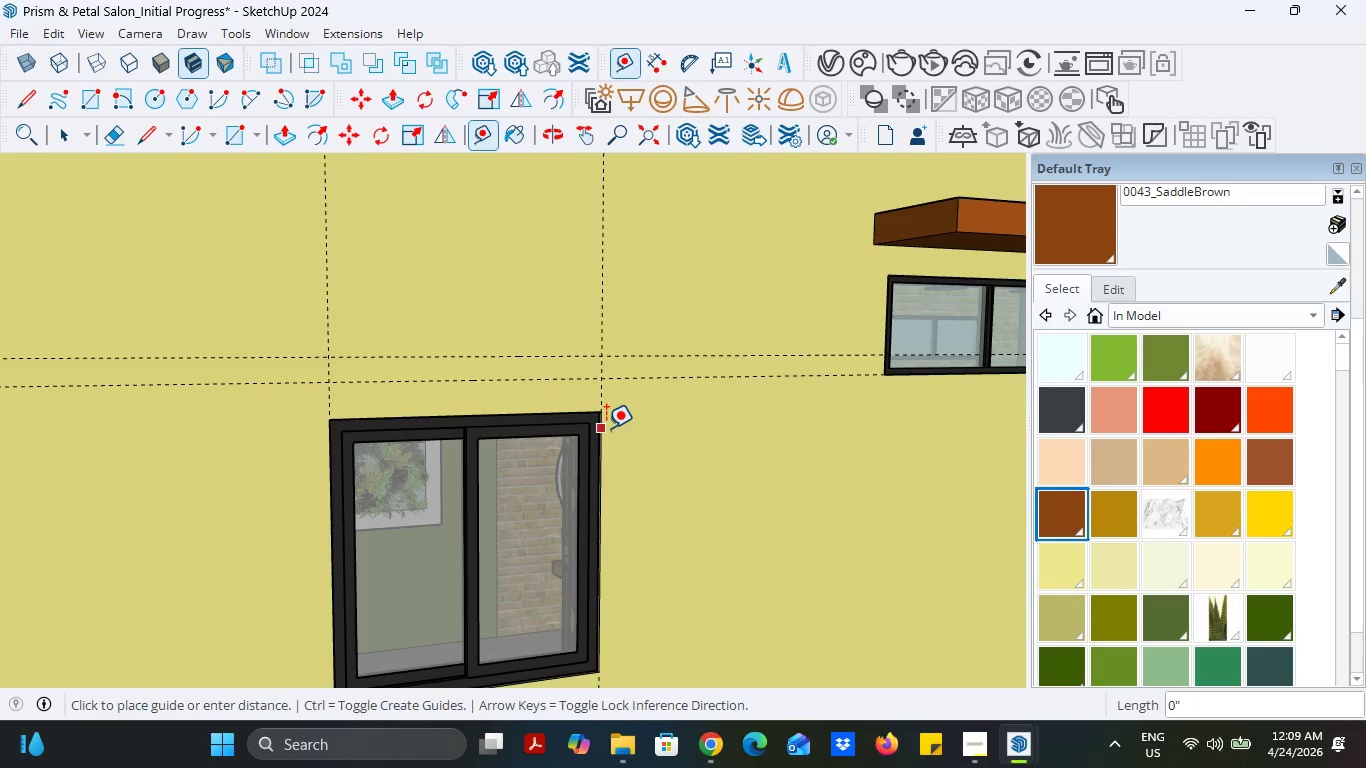 
left_click([606, 428])
 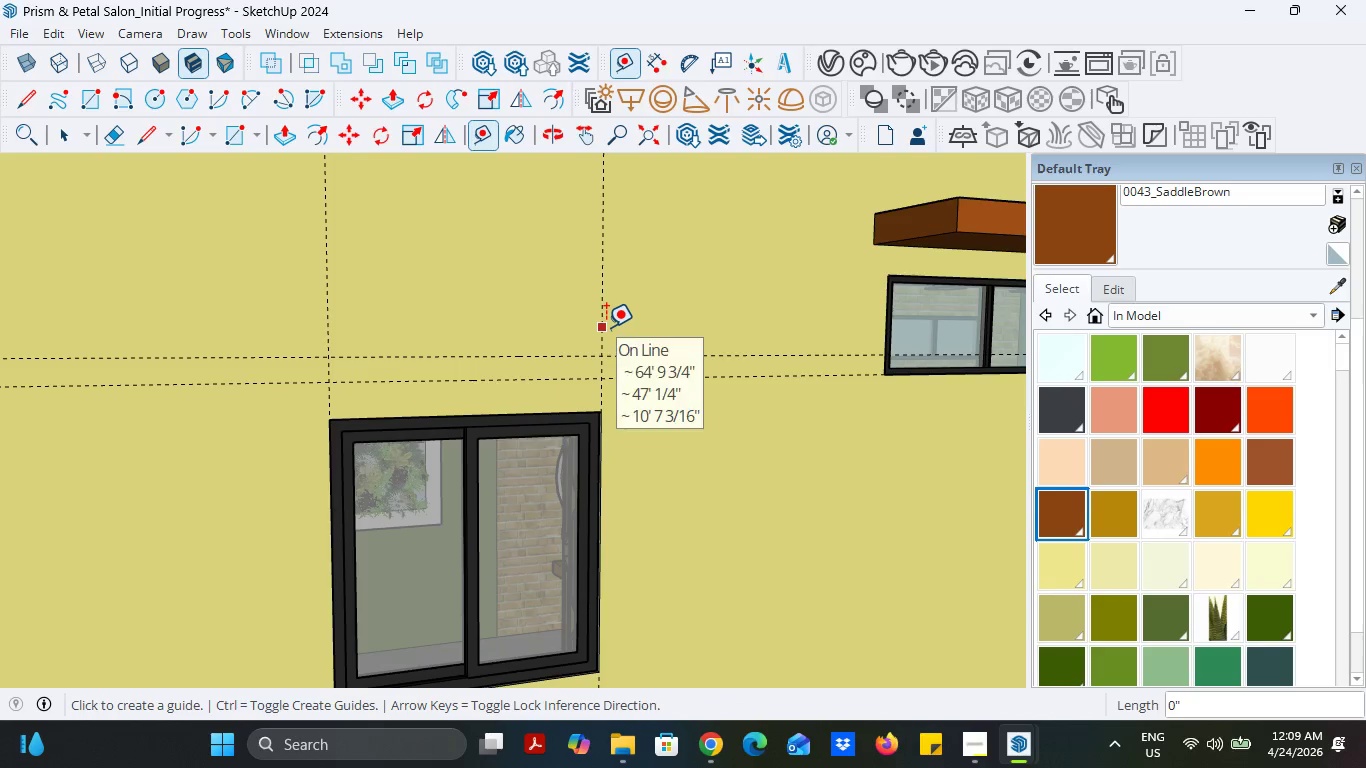 
left_click([606, 327])
 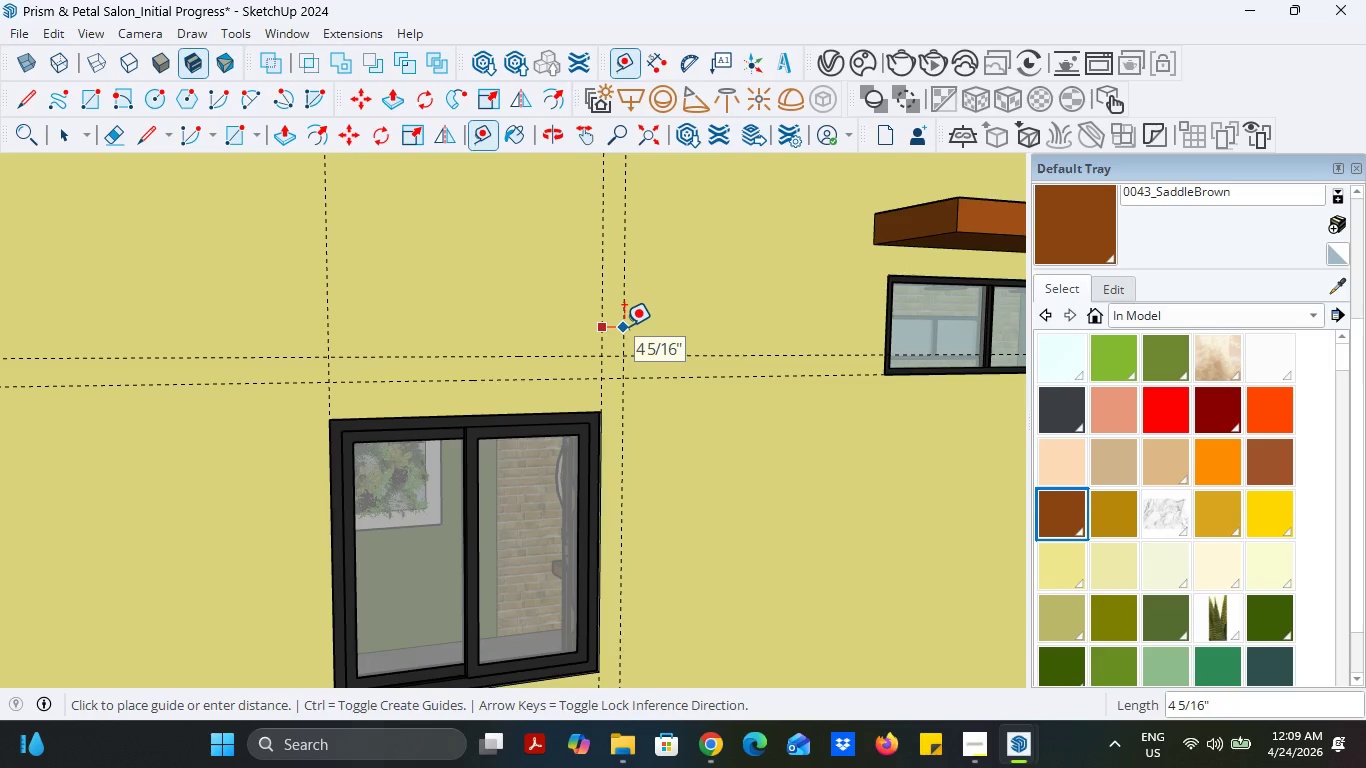 
key(4)
 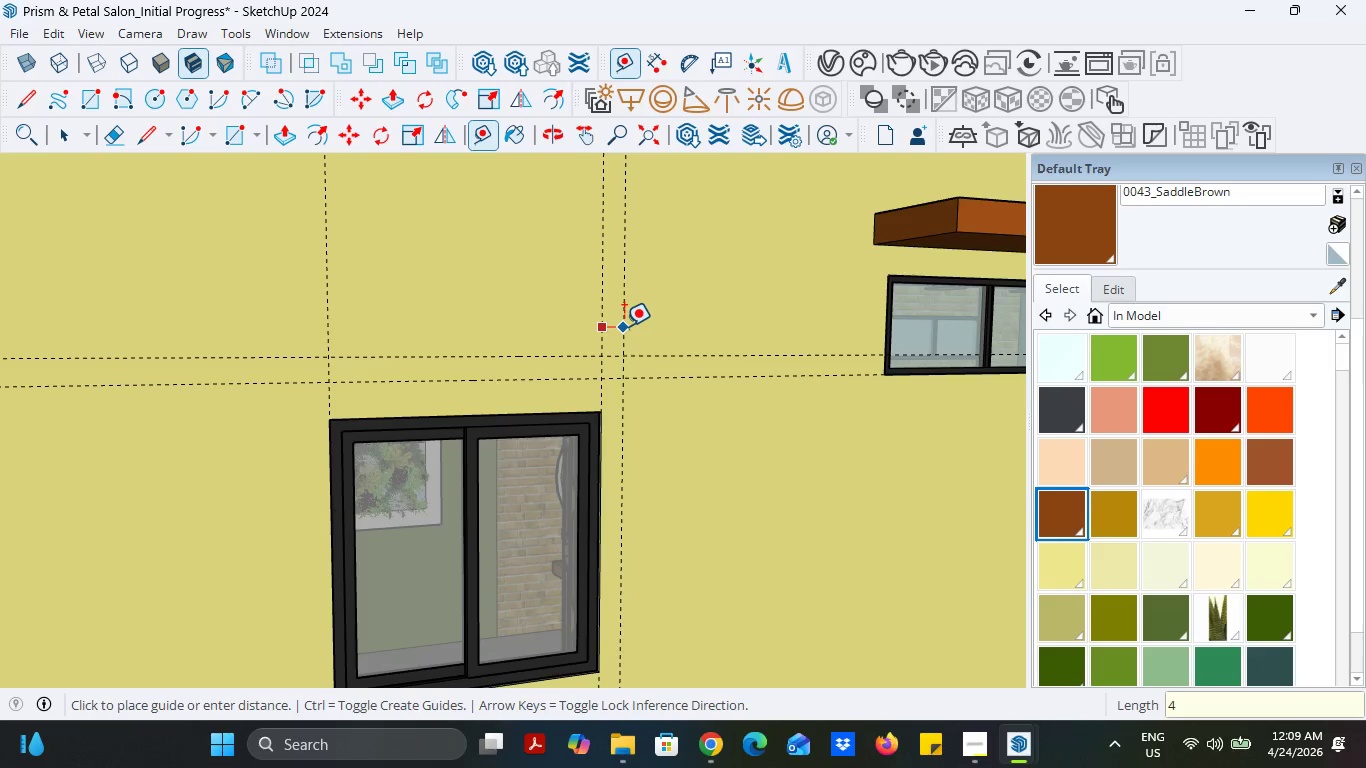 
key(Enter)
 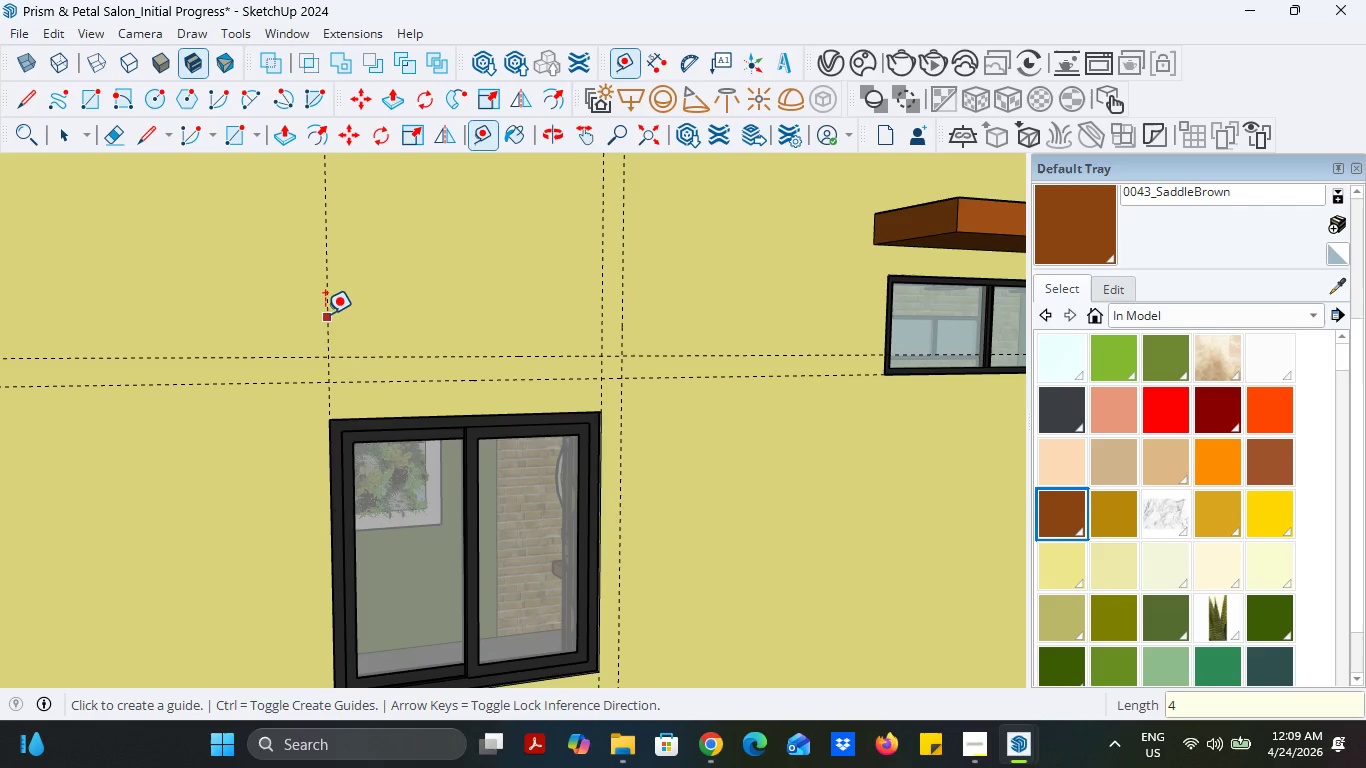 
left_click([325, 314])
 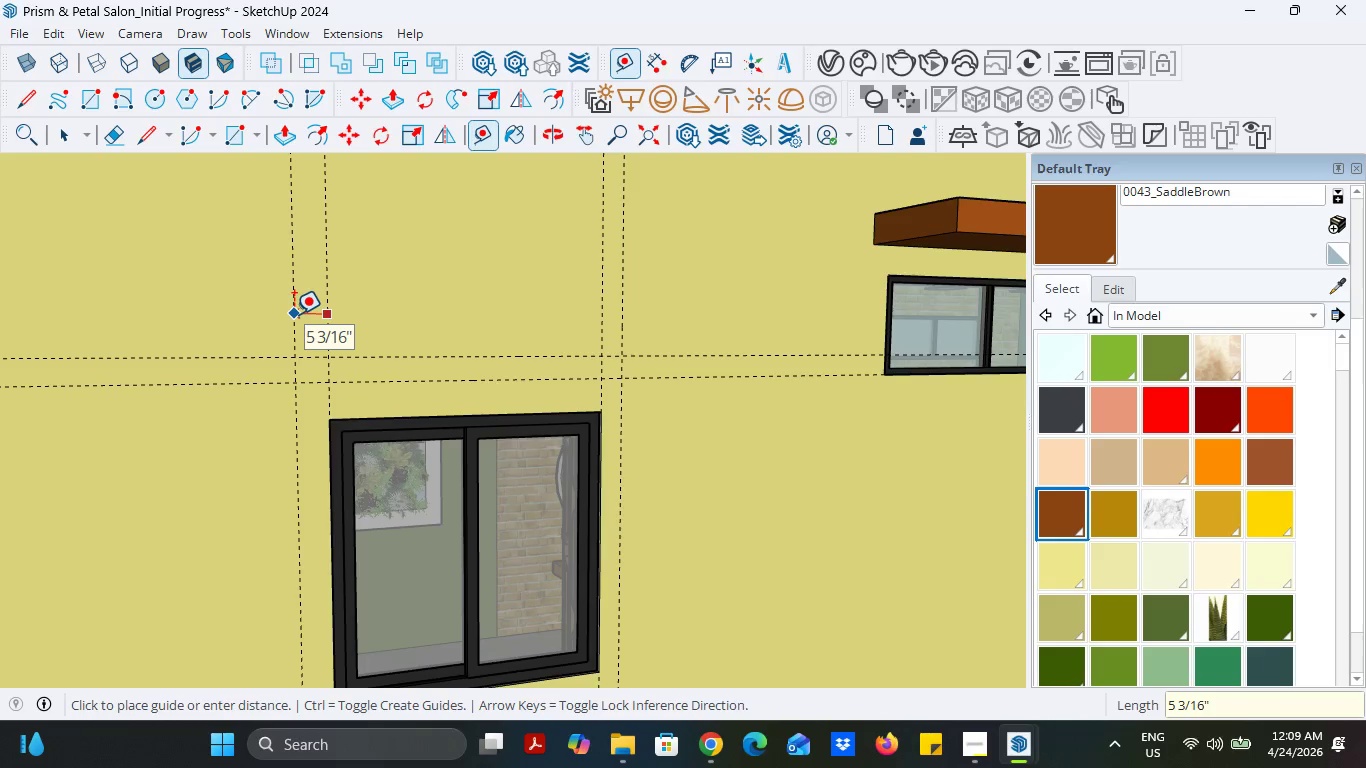 
key(4)
 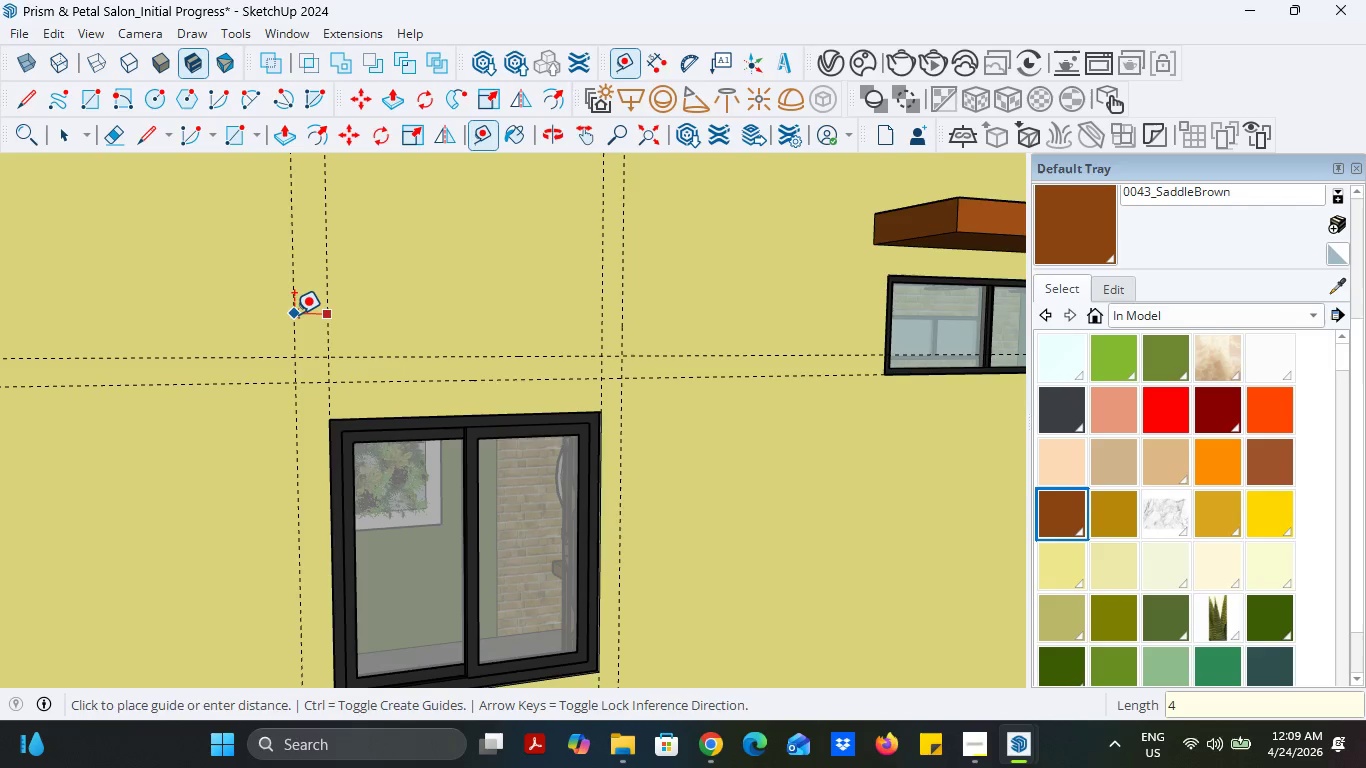 
key(Enter)
 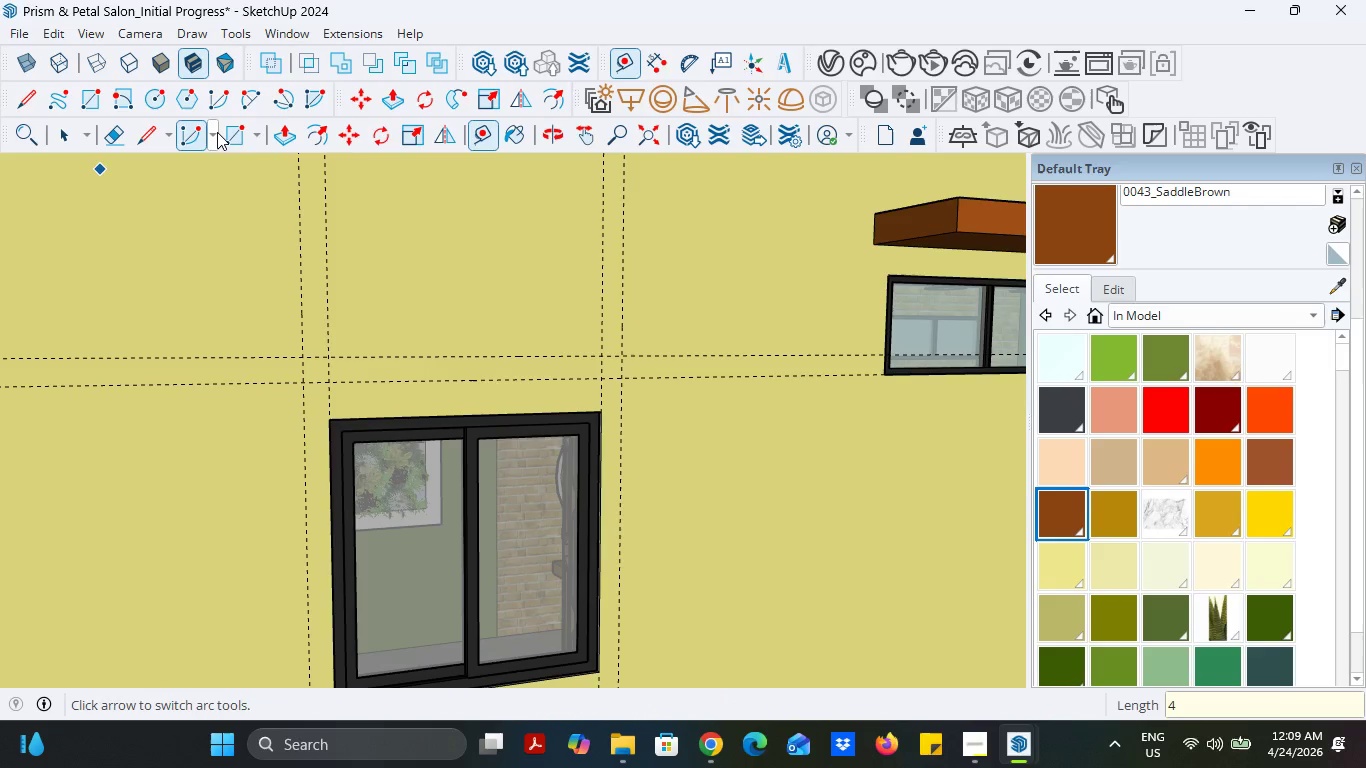 
left_click([234, 133])
 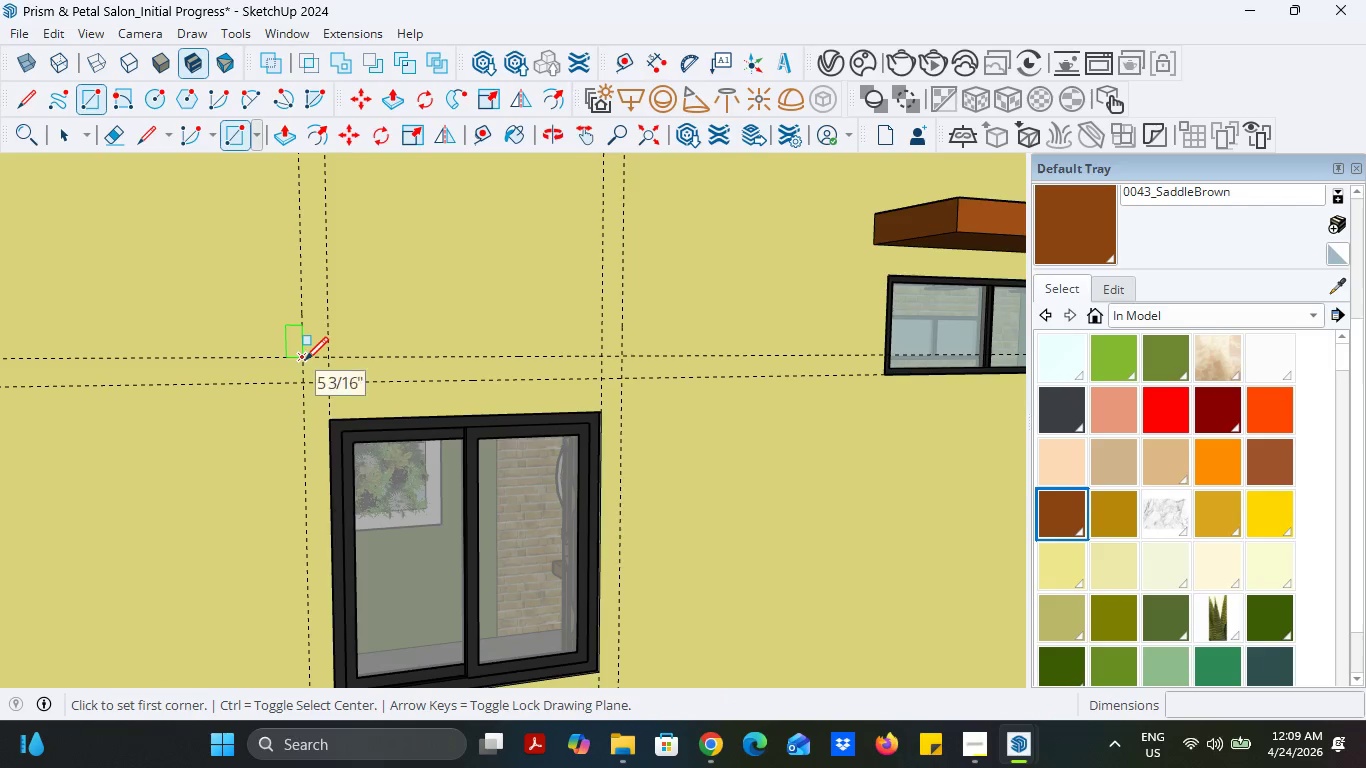 
left_click([305, 360])
 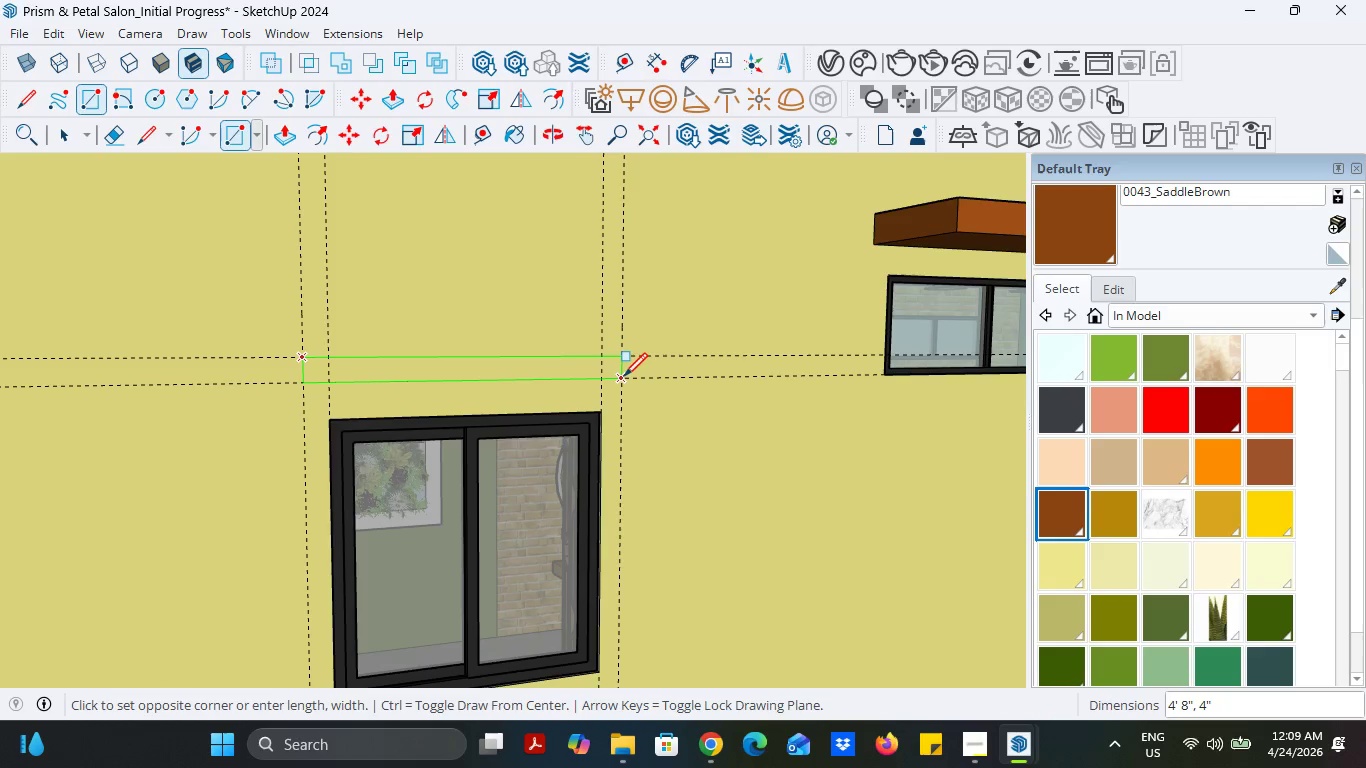 
left_click([623, 376])
 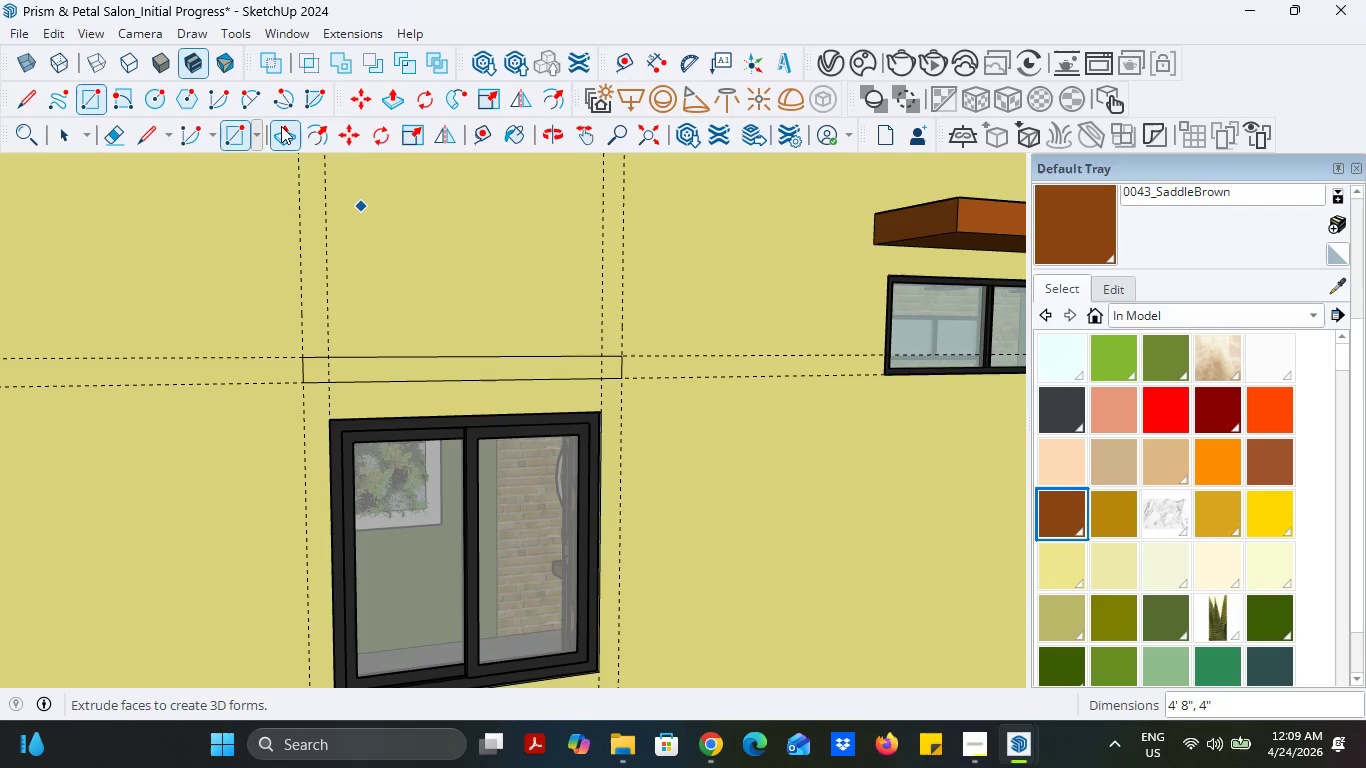 
left_click([281, 126])
 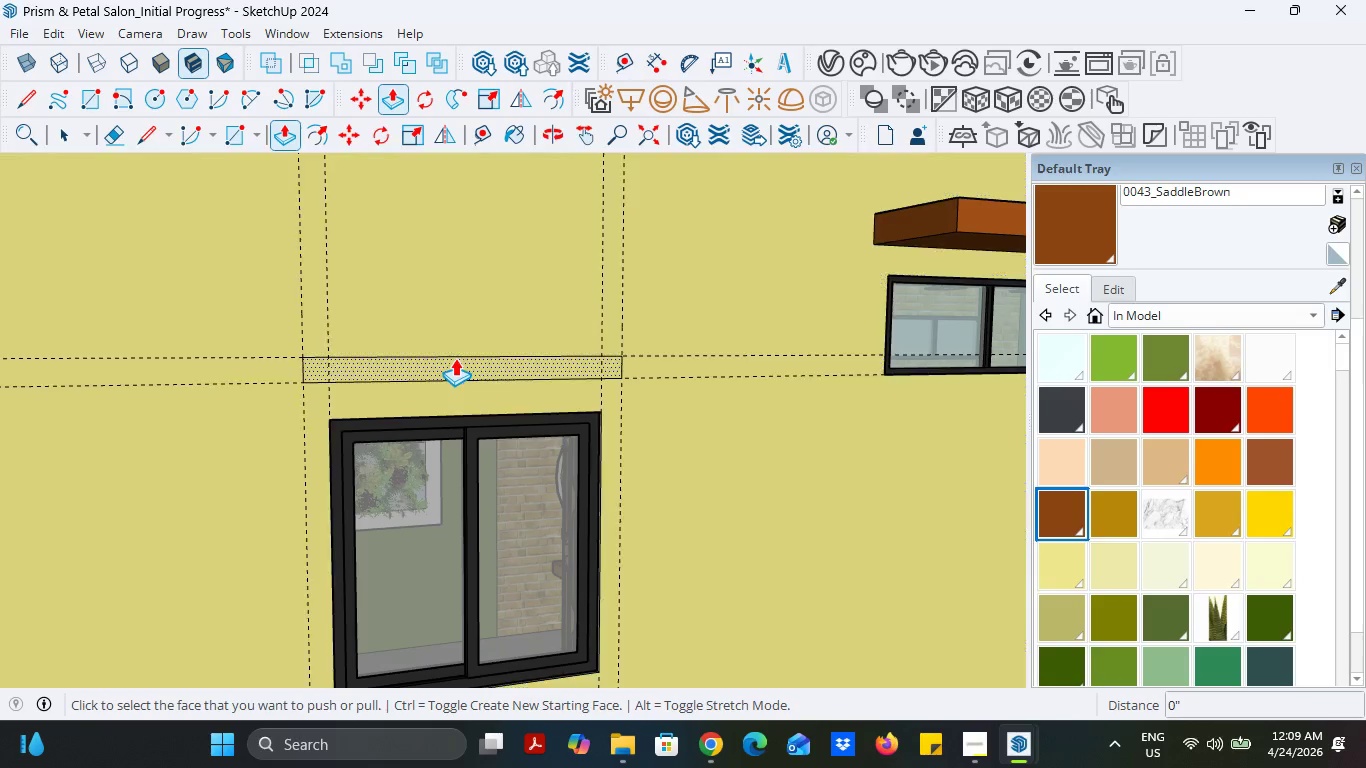 
left_click([455, 358])
 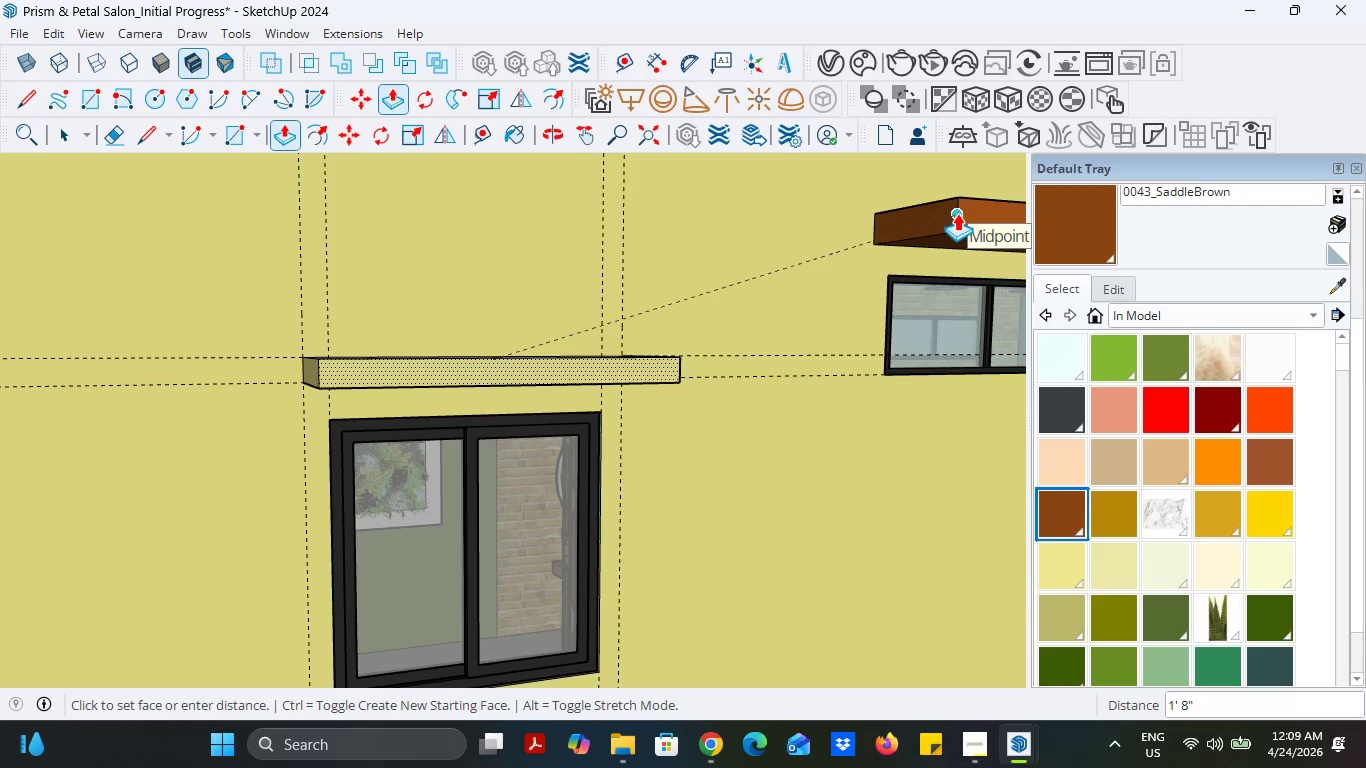 
left_click([957, 213])
 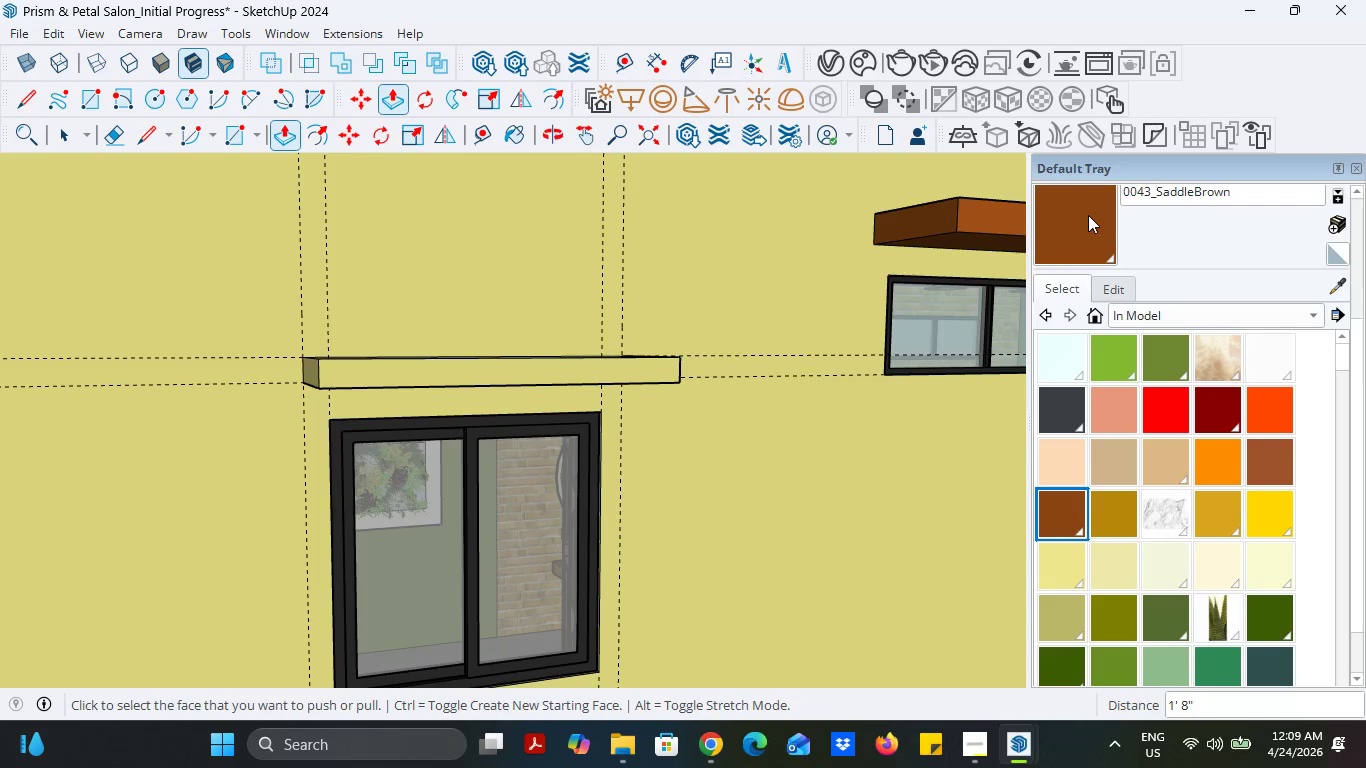 
left_click([1088, 215])
 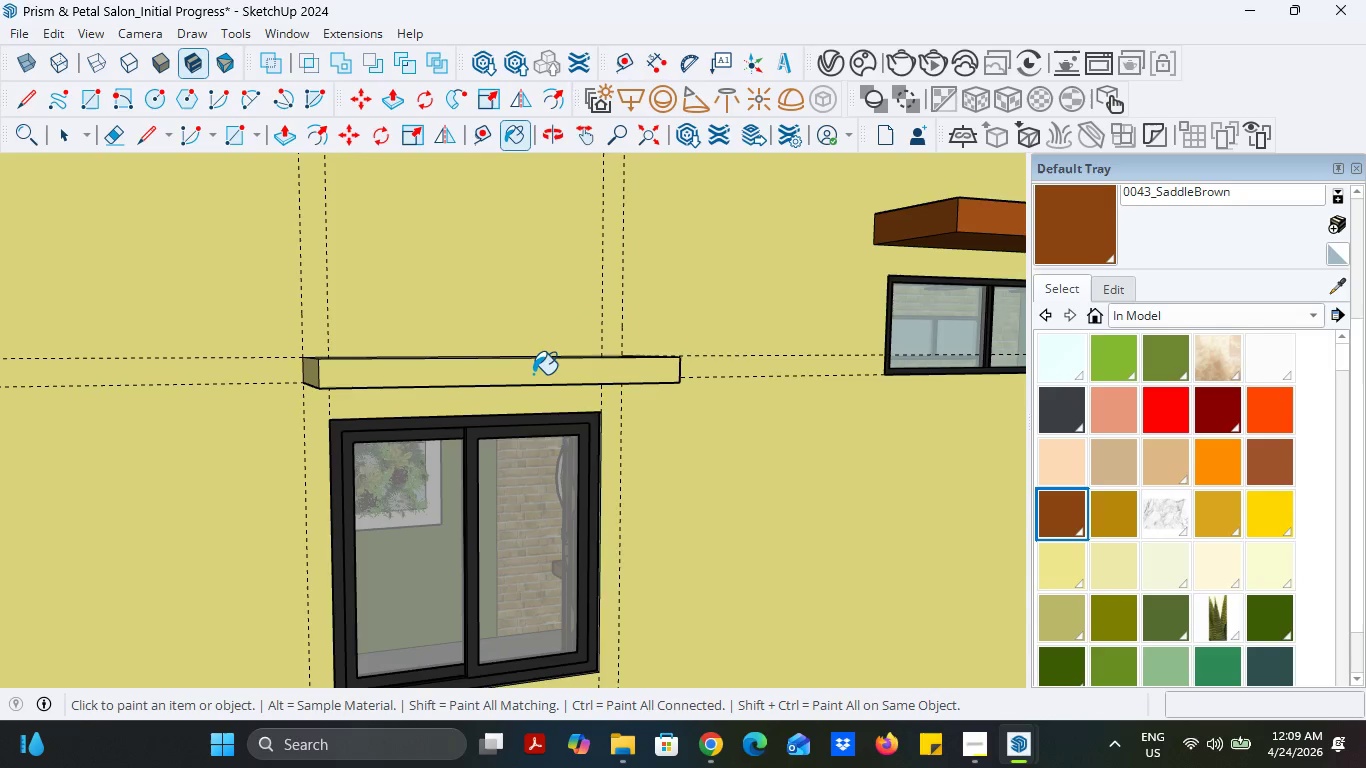 
left_click([534, 382])
 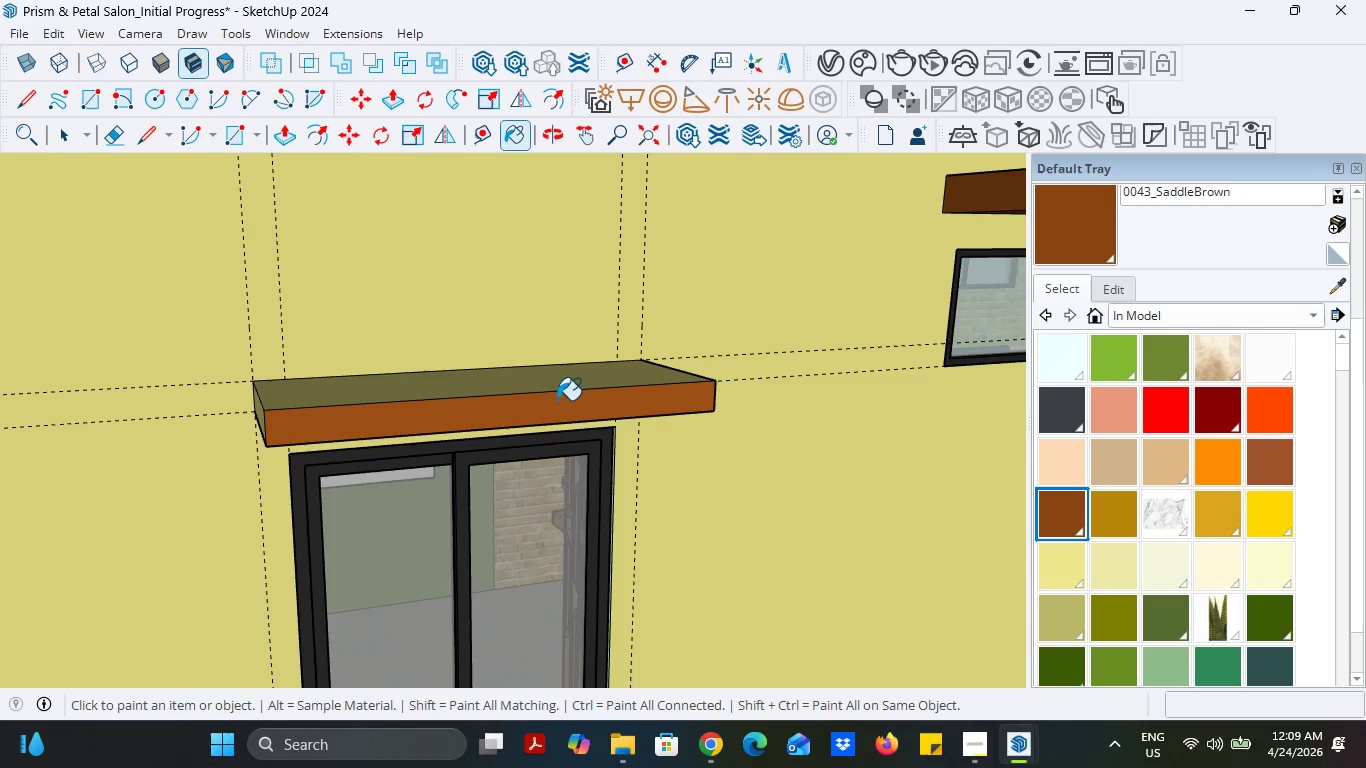 
scroll: coordinate [526, 381], scroll_direction: up, amount: 2.0
 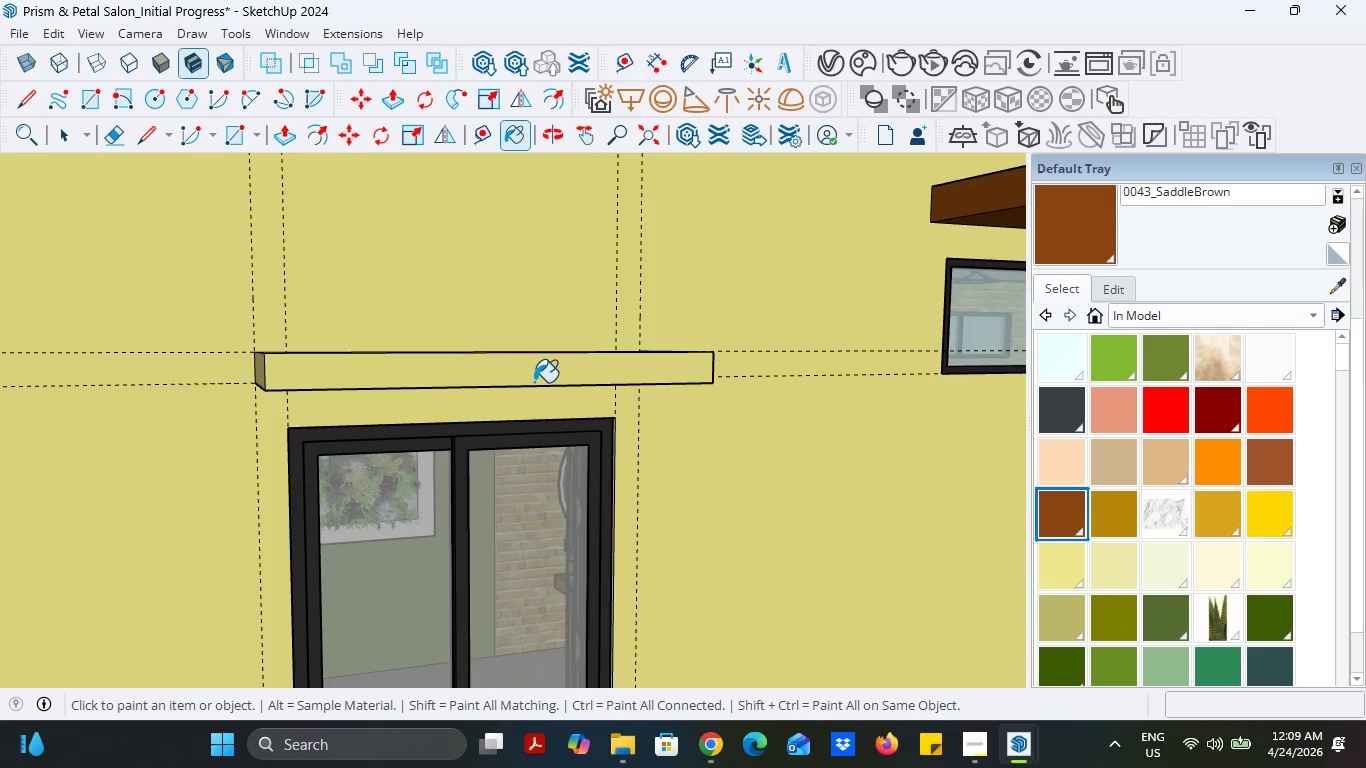 
left_click([562, 383])
 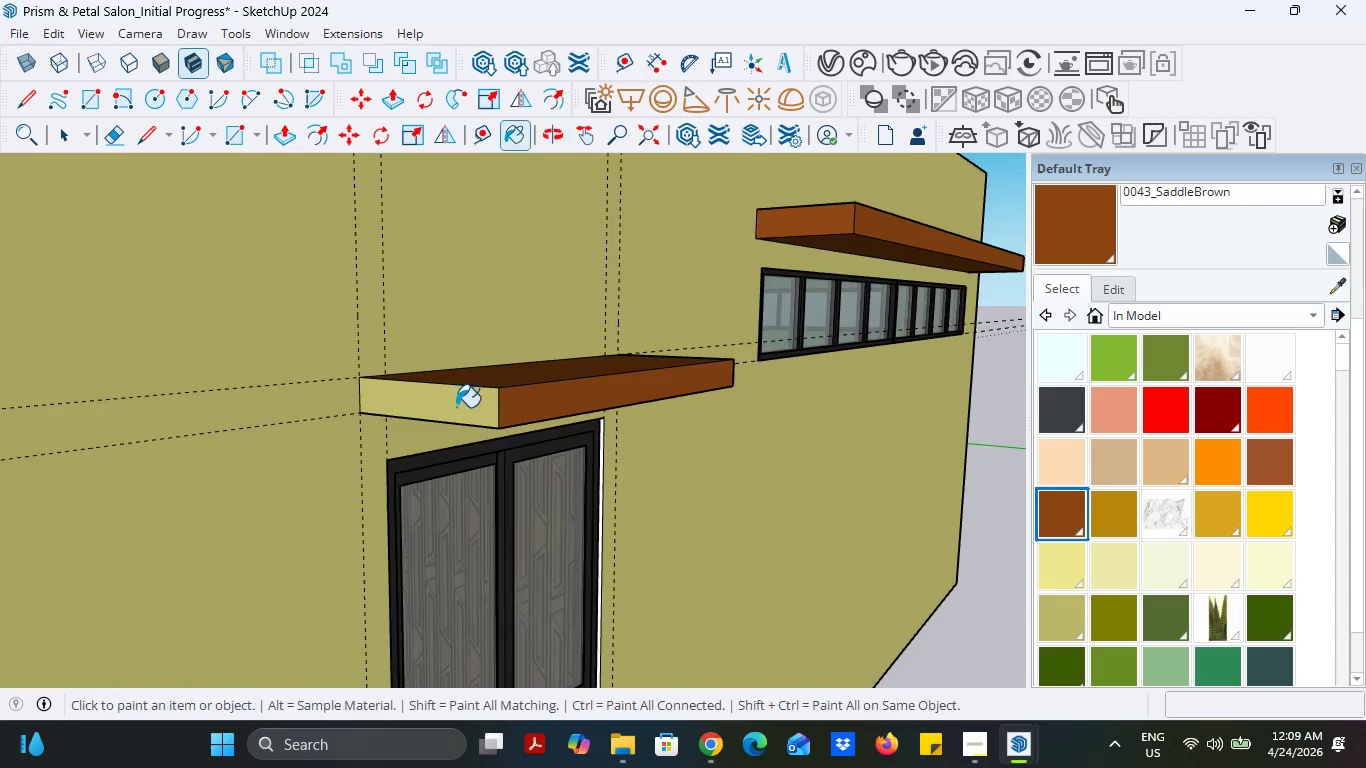 
left_click([456, 407])
 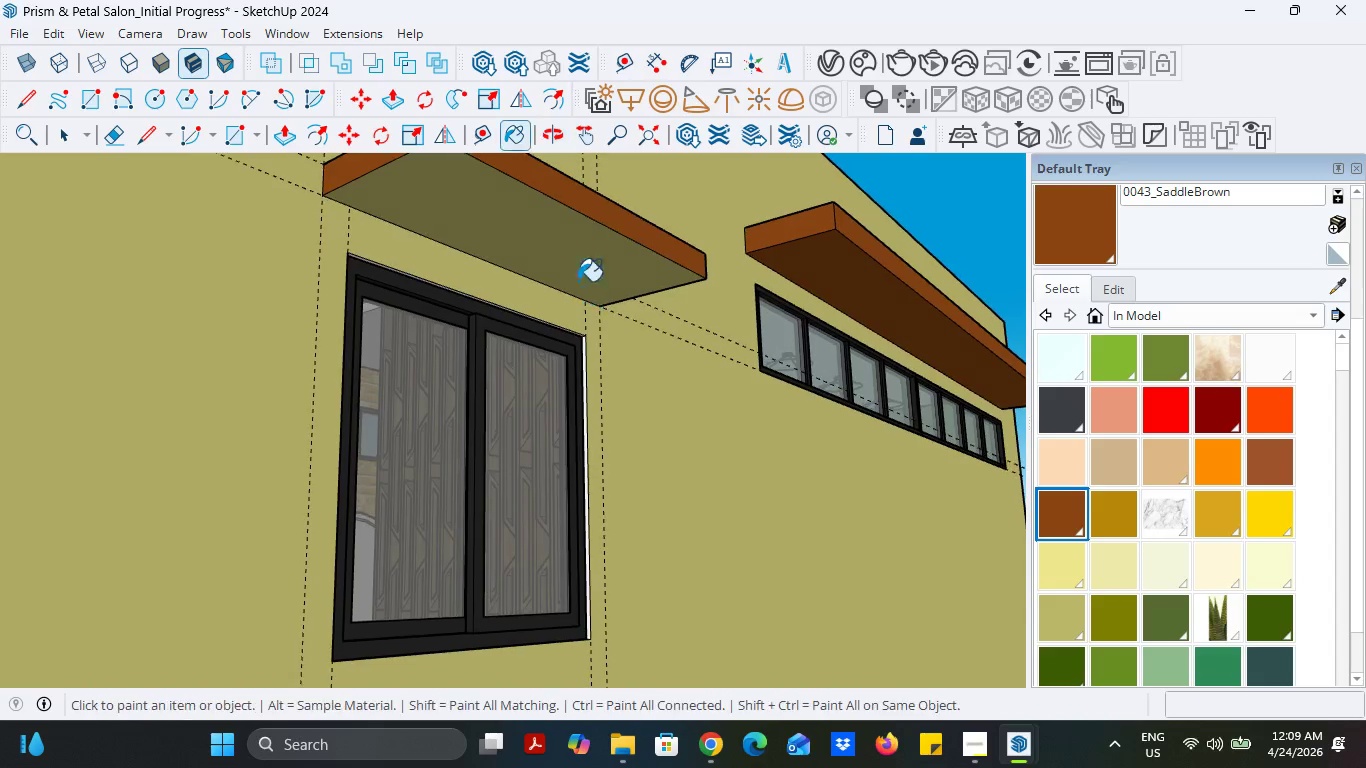 
left_click([578, 242])
 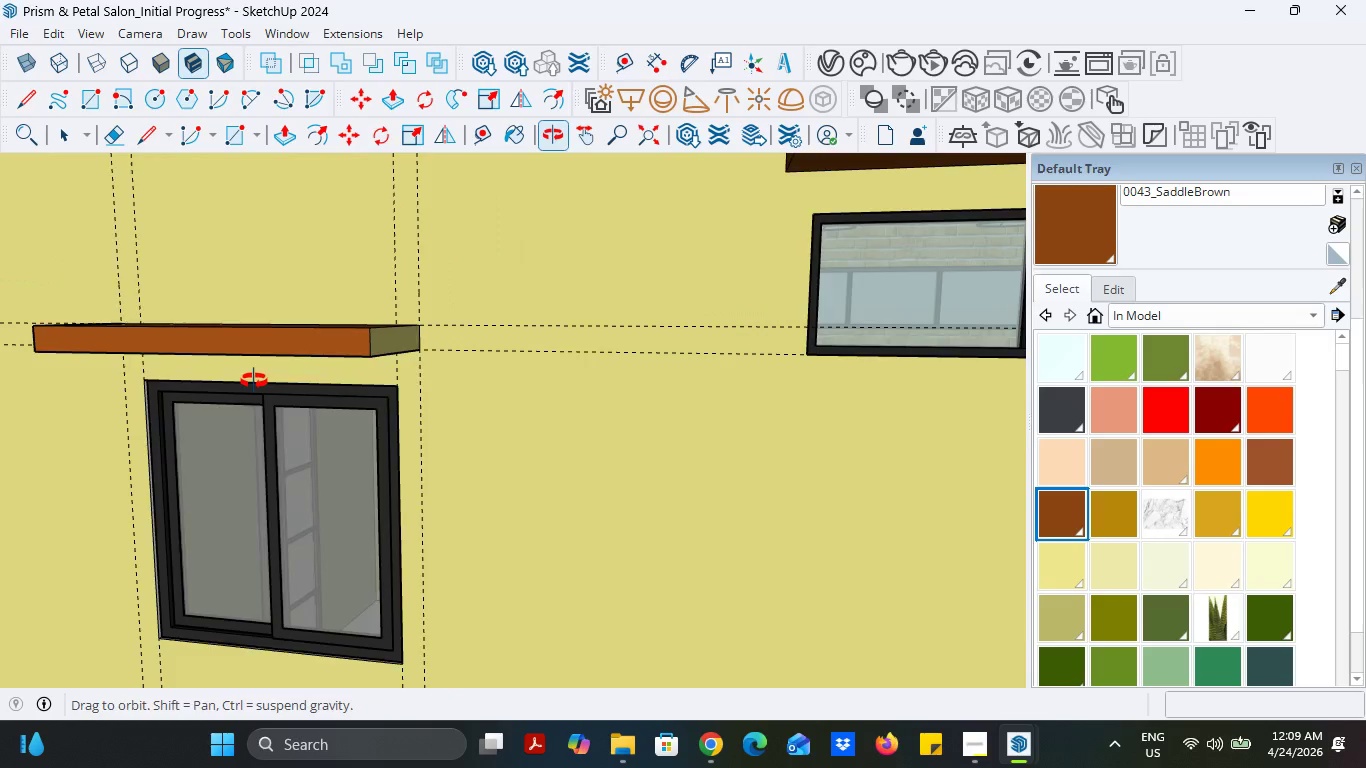 
left_click([360, 355])
 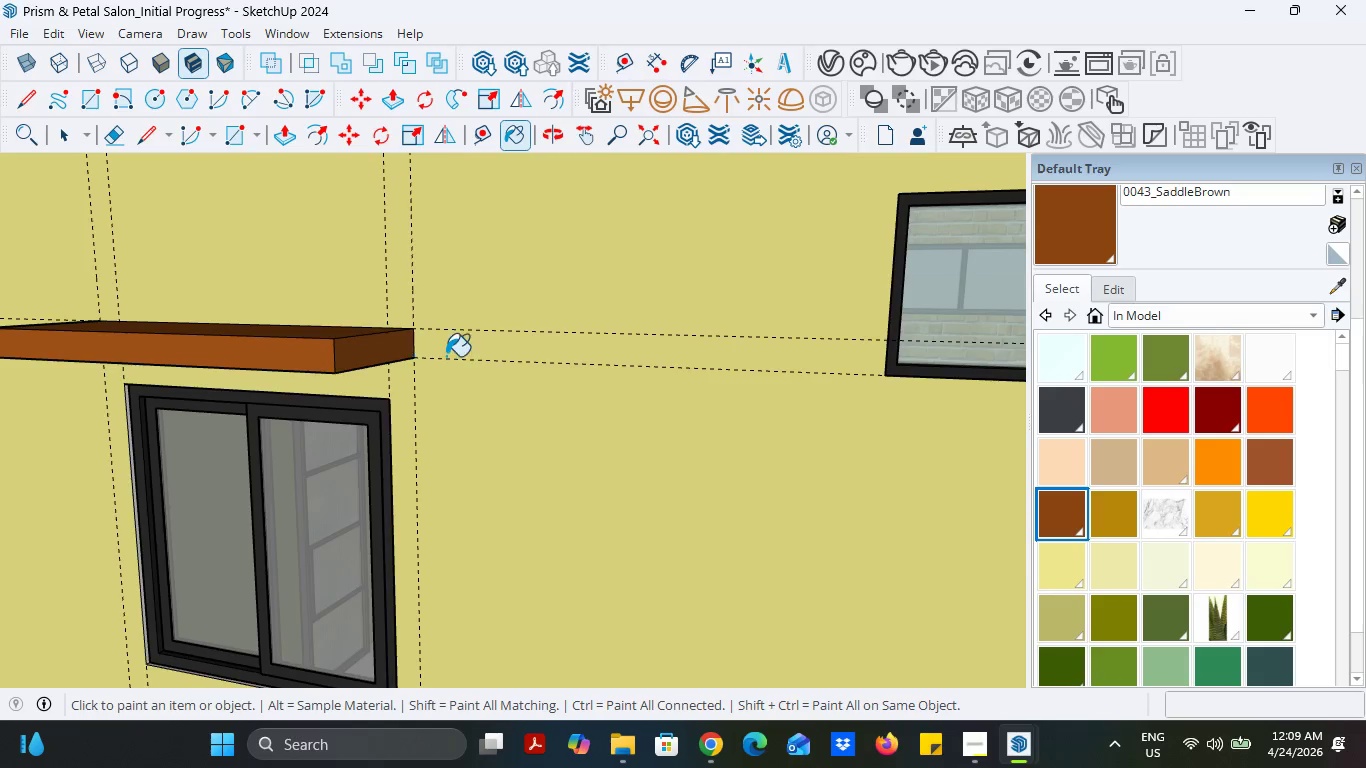 
scroll: coordinate [351, 339], scroll_direction: up, amount: 2.0
 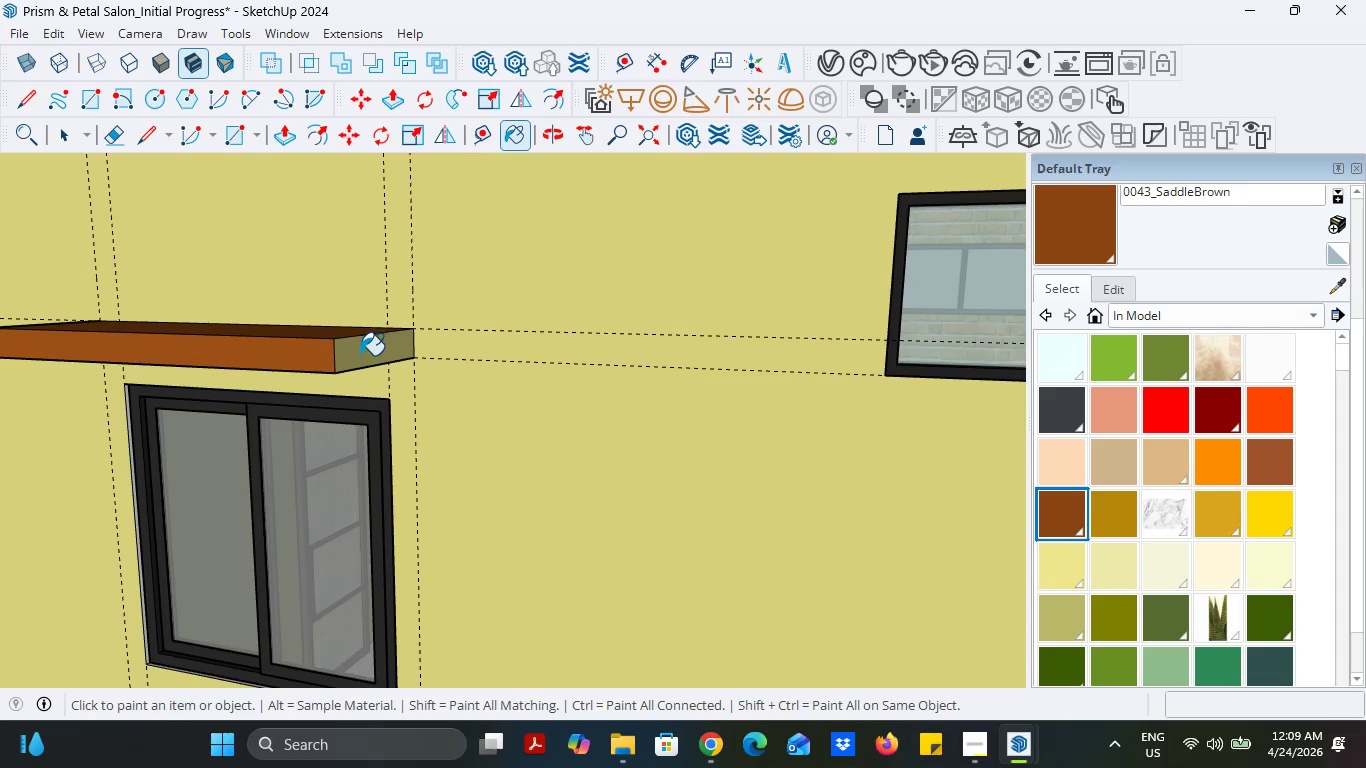 
scroll: coordinate [451, 357], scroll_direction: down, amount: 4.0
 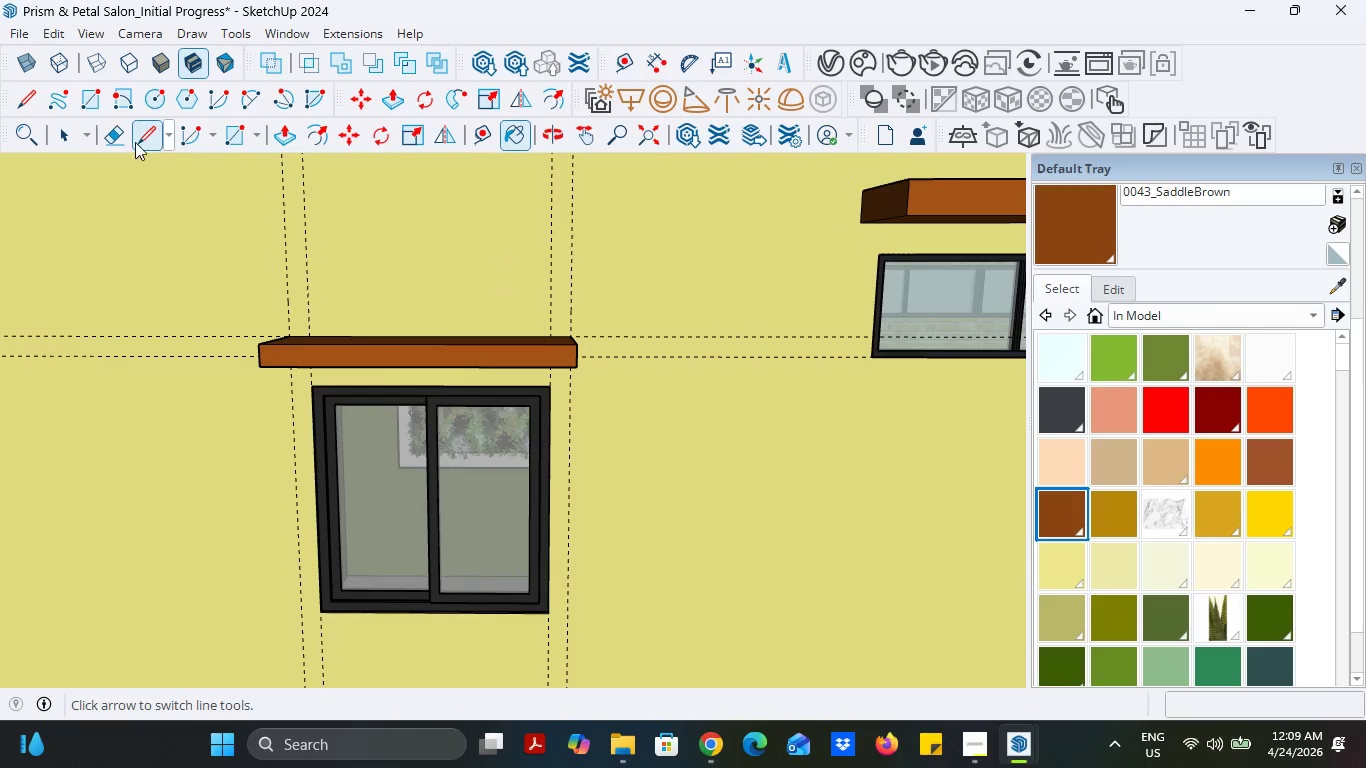 
left_click([107, 142])
 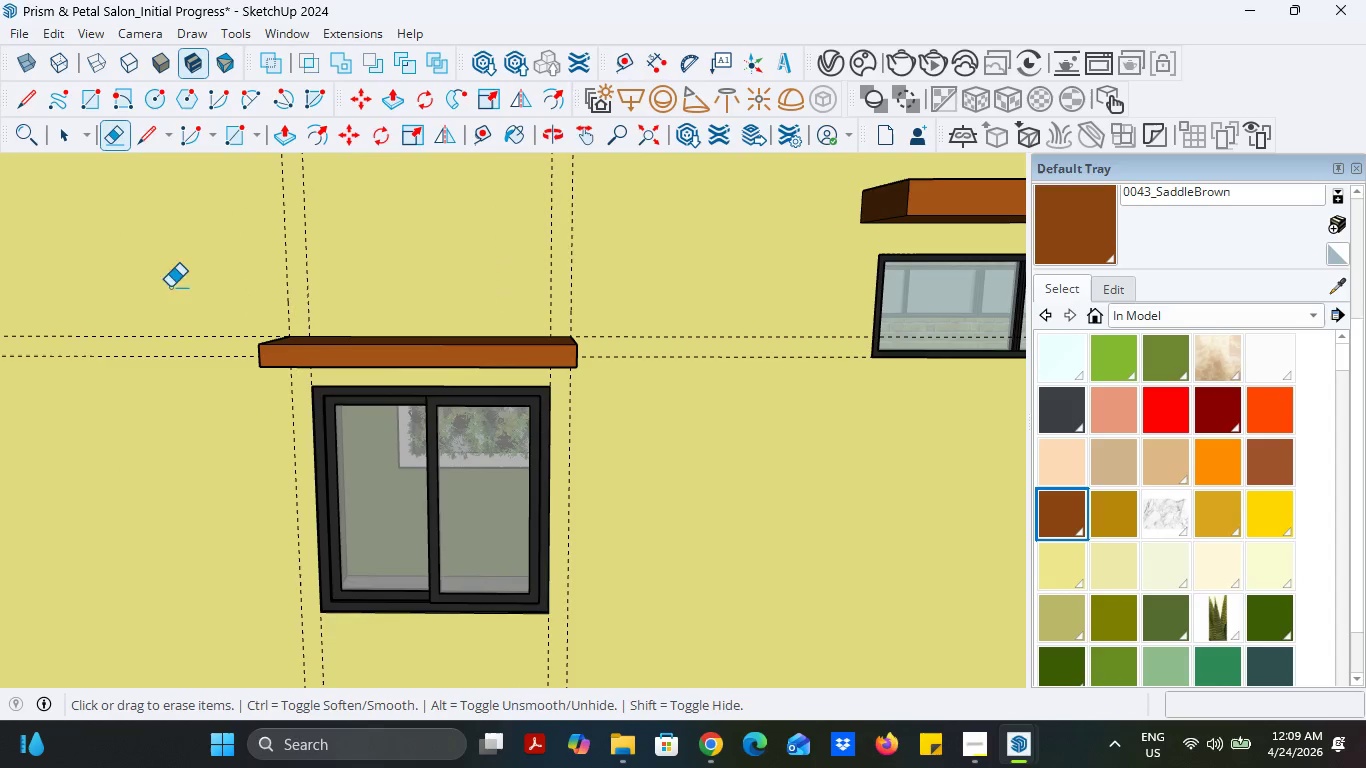 
left_click_drag(start_coordinate=[170, 272], to_coordinate=[170, 383])
 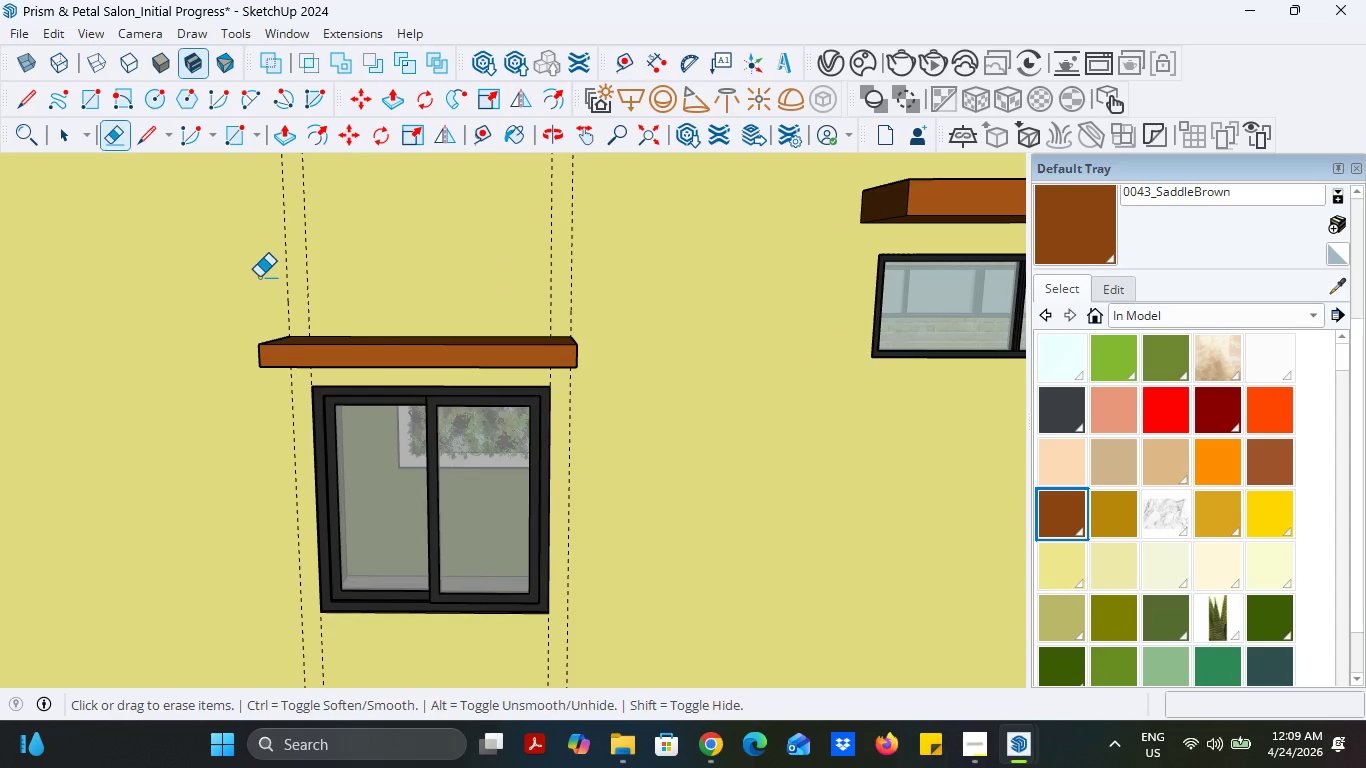 
left_click_drag(start_coordinate=[258, 277], to_coordinate=[587, 275])
 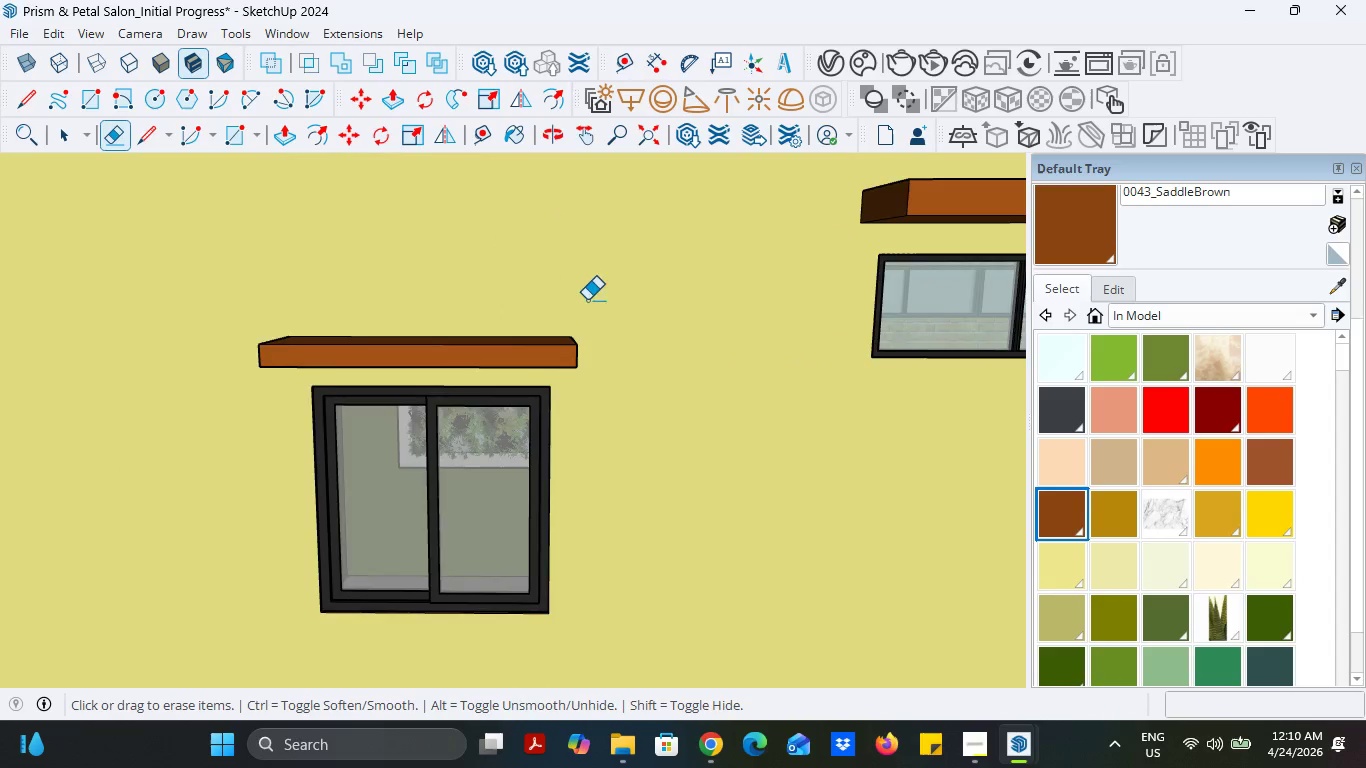 
scroll: coordinate [696, 361], scroll_direction: down, amount: 19.0
 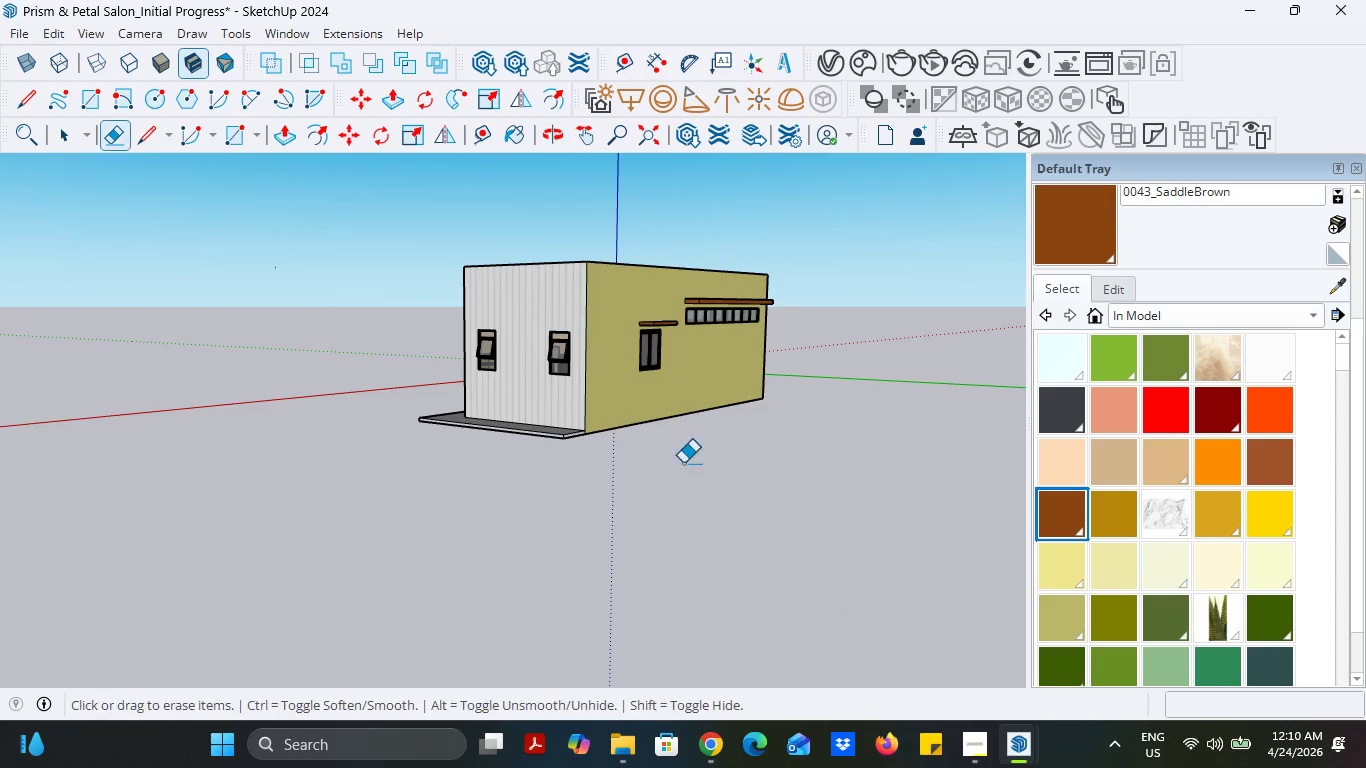 
scroll: coordinate [530, 354], scroll_direction: up, amount: 11.0
 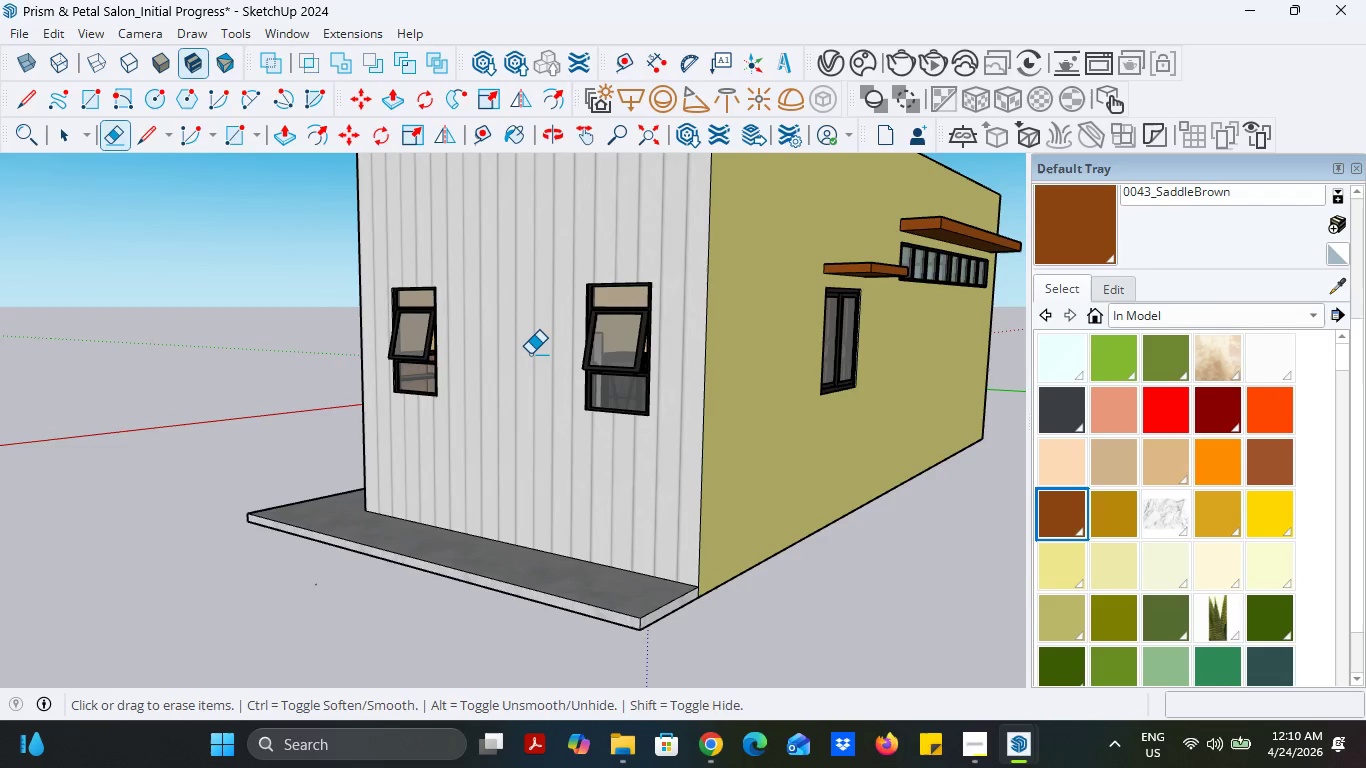 
key(Control+Z)
 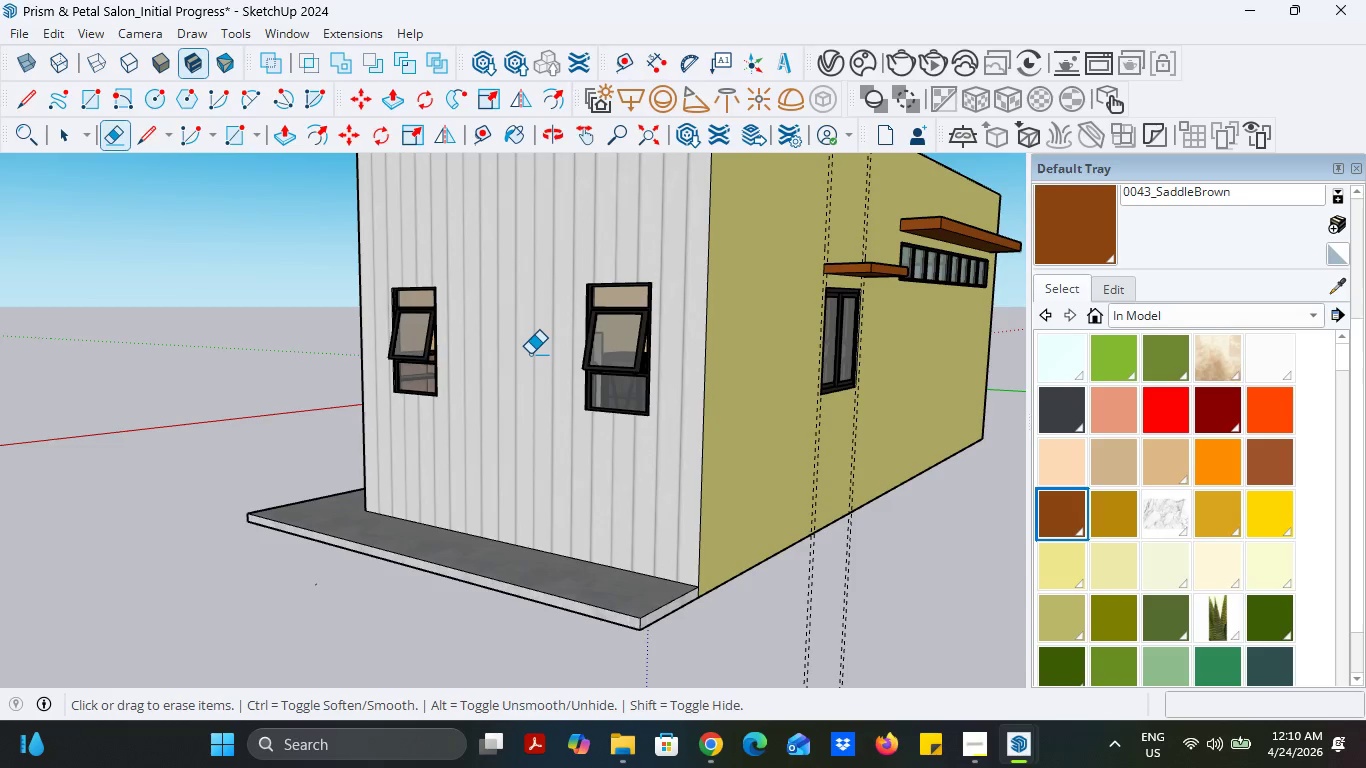 
key(Control+Z)
 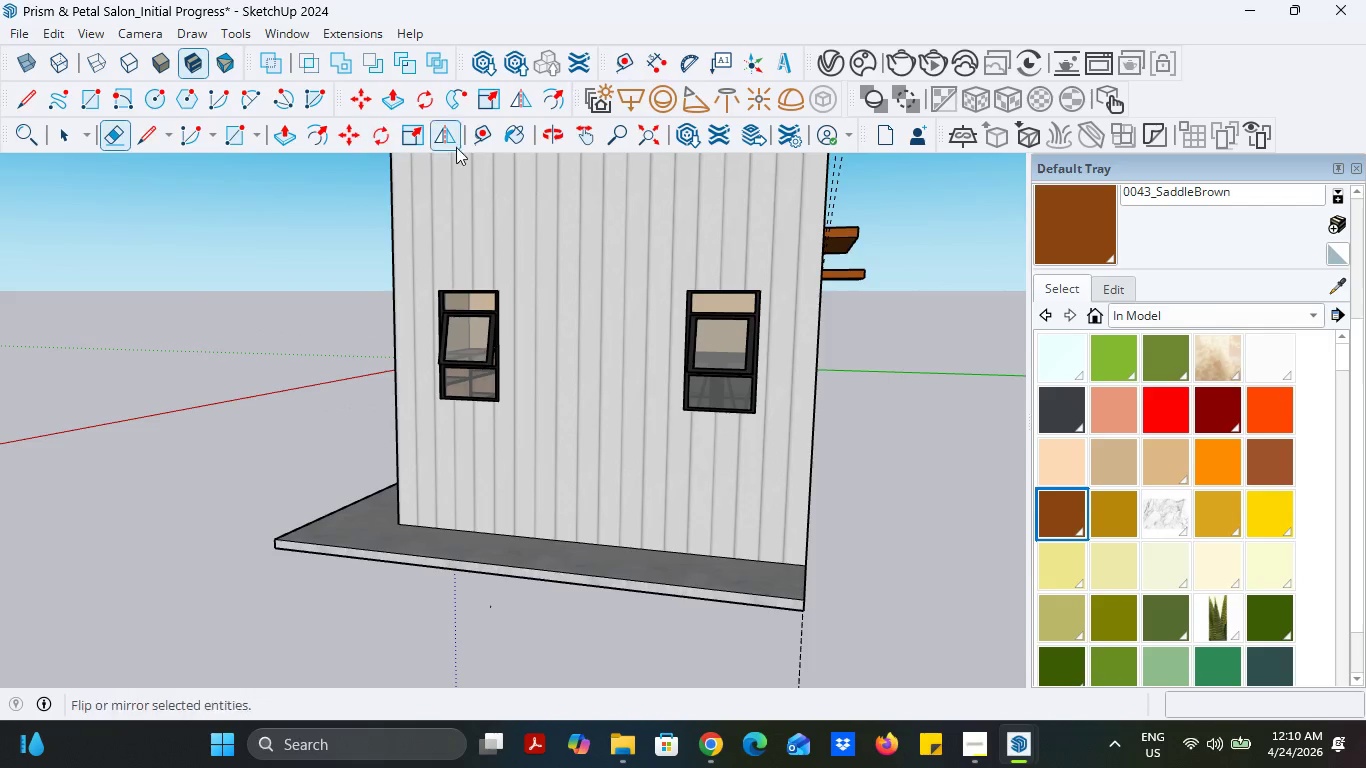 
left_click([495, 140])
 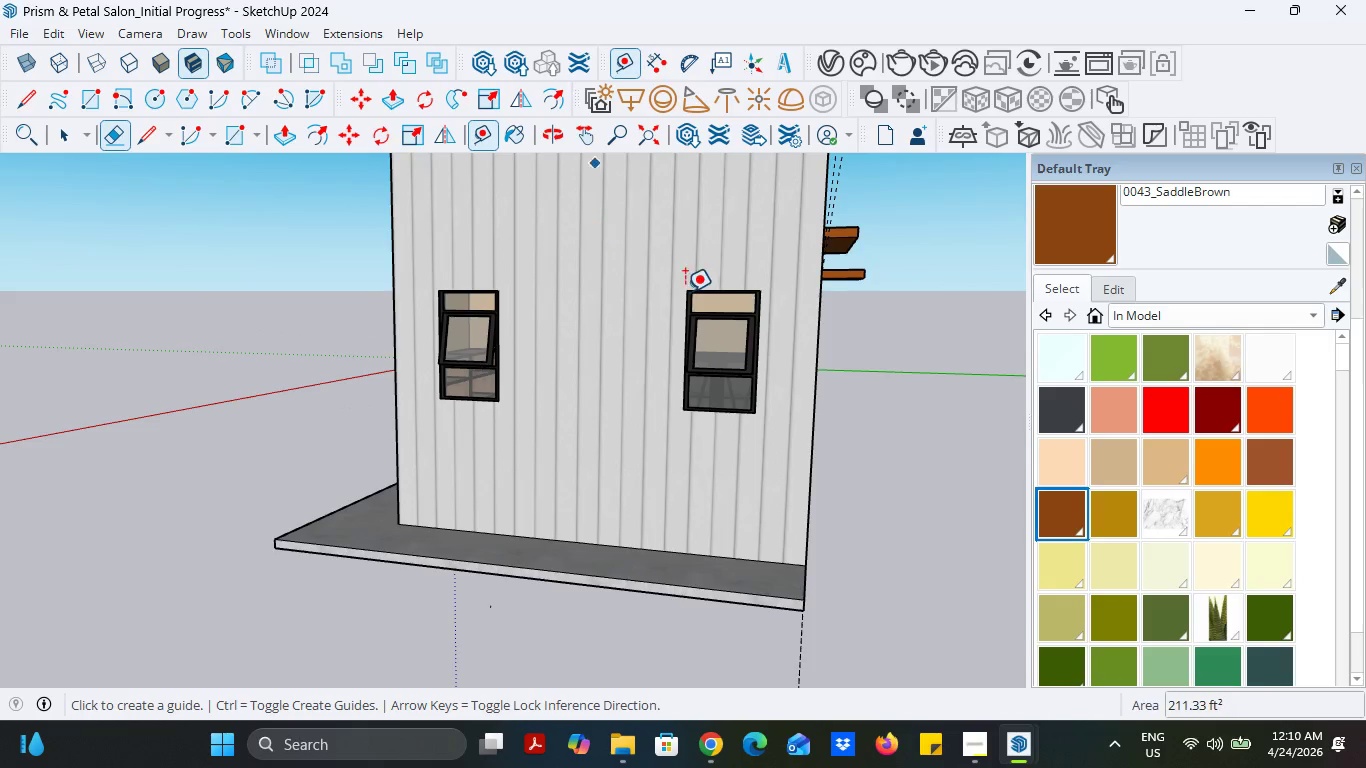 
scroll: coordinate [723, 291], scroll_direction: up, amount: 5.0
 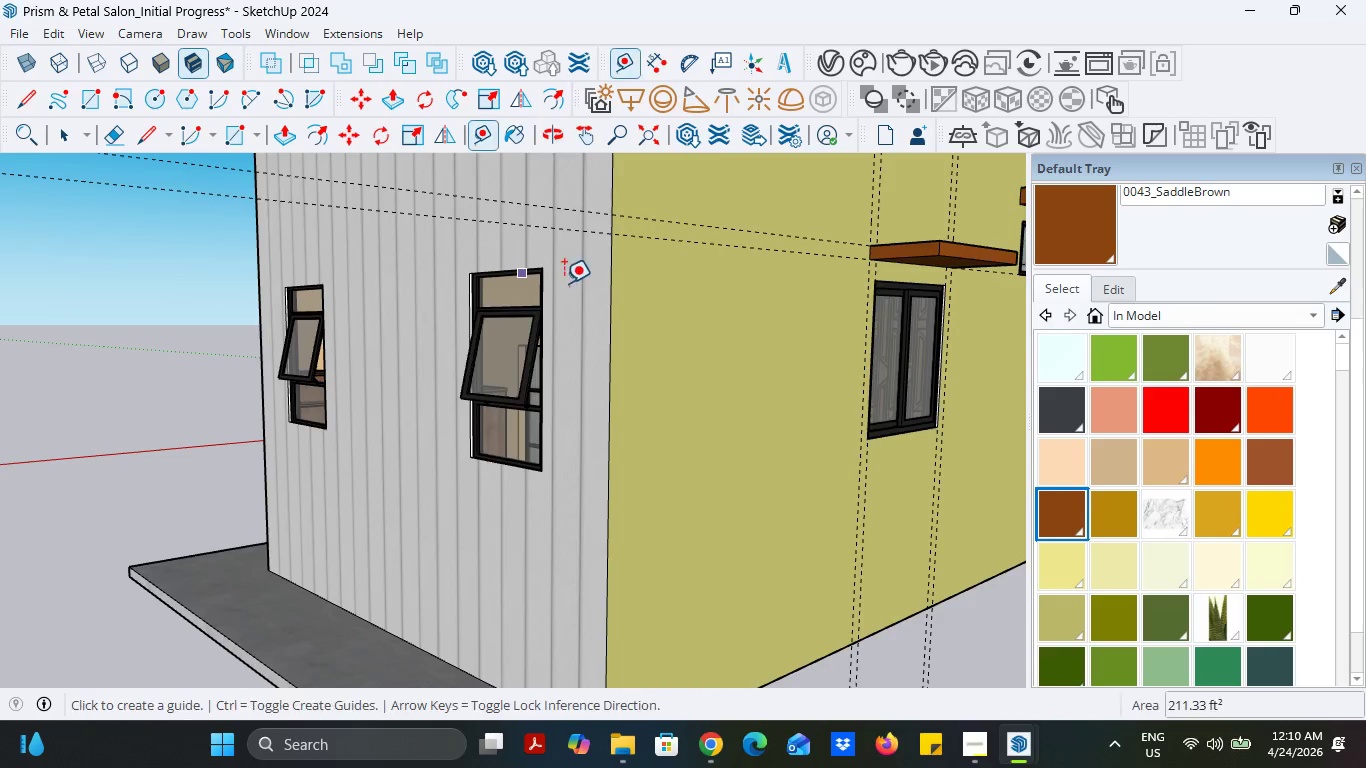 
left_click([530, 267])
 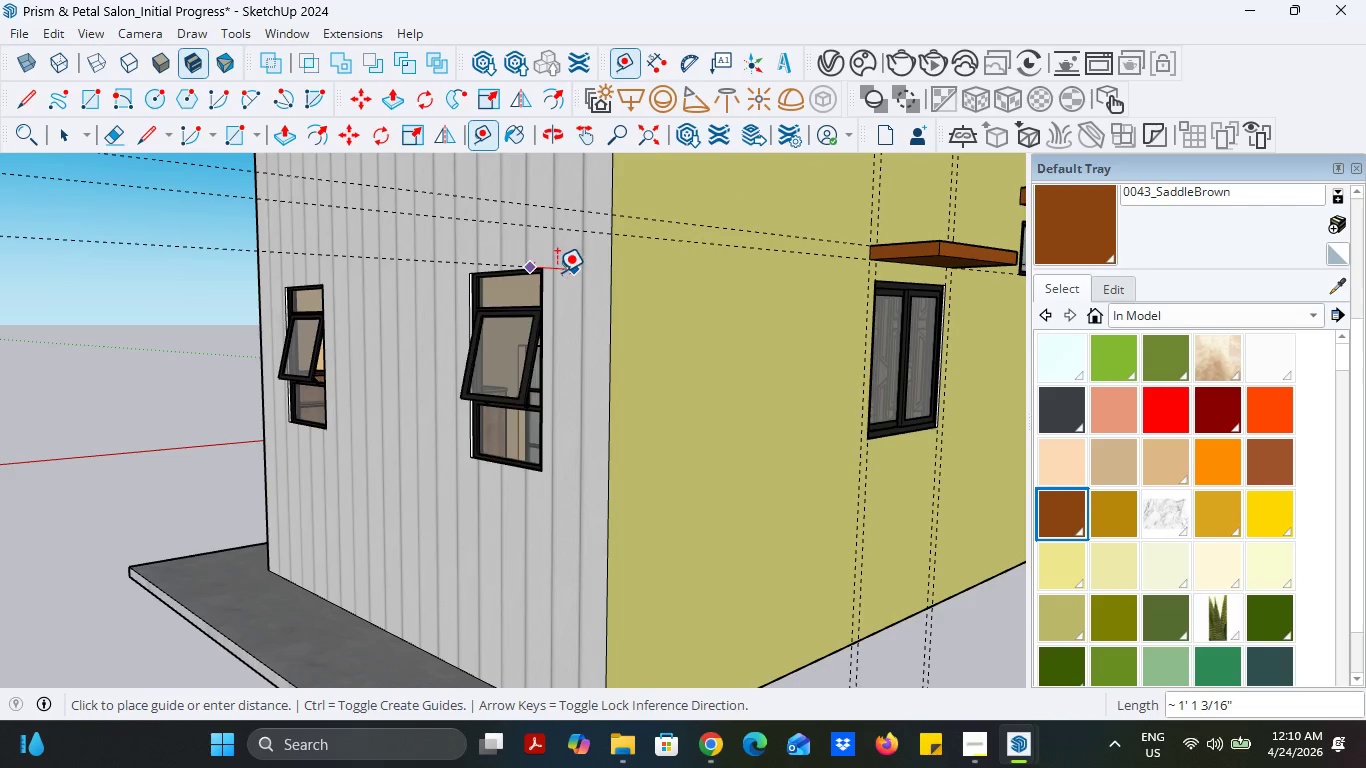 
key(Escape)
 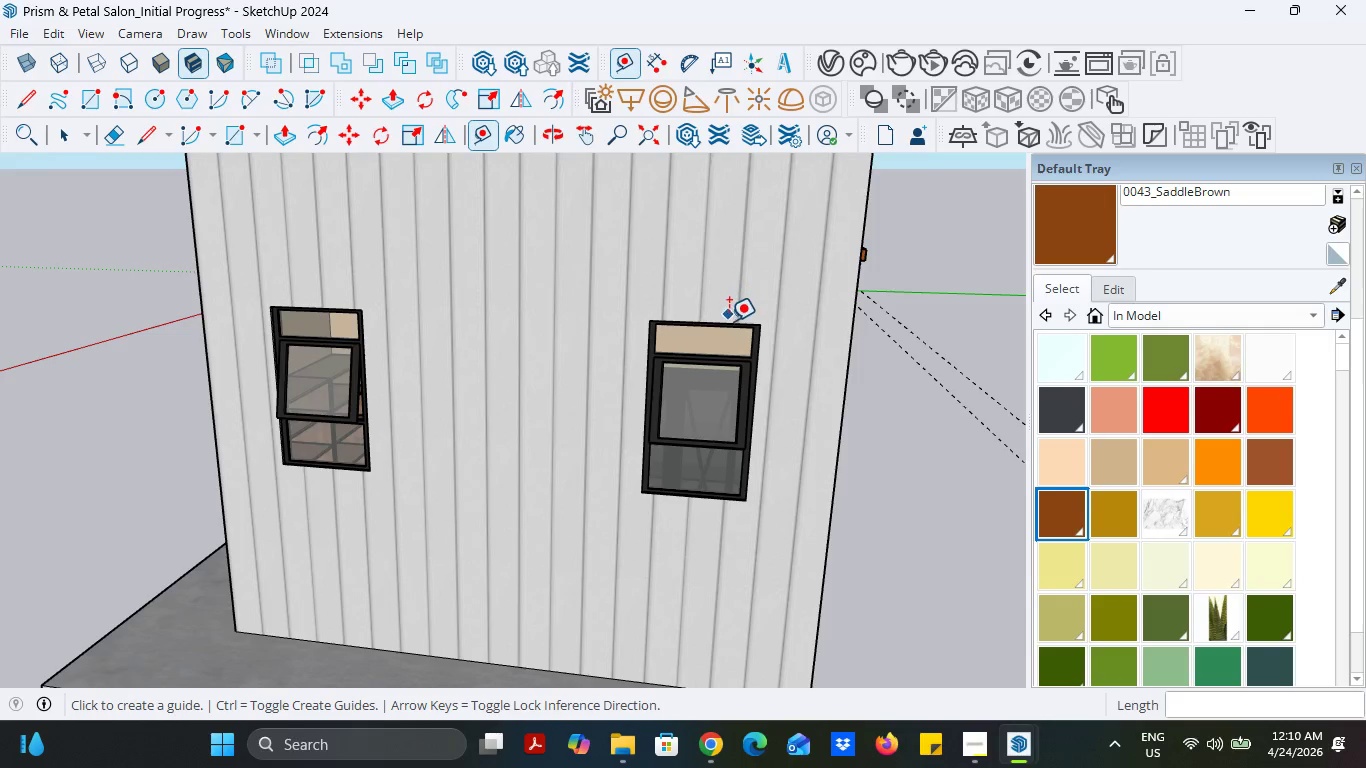 
left_click([729, 321])
 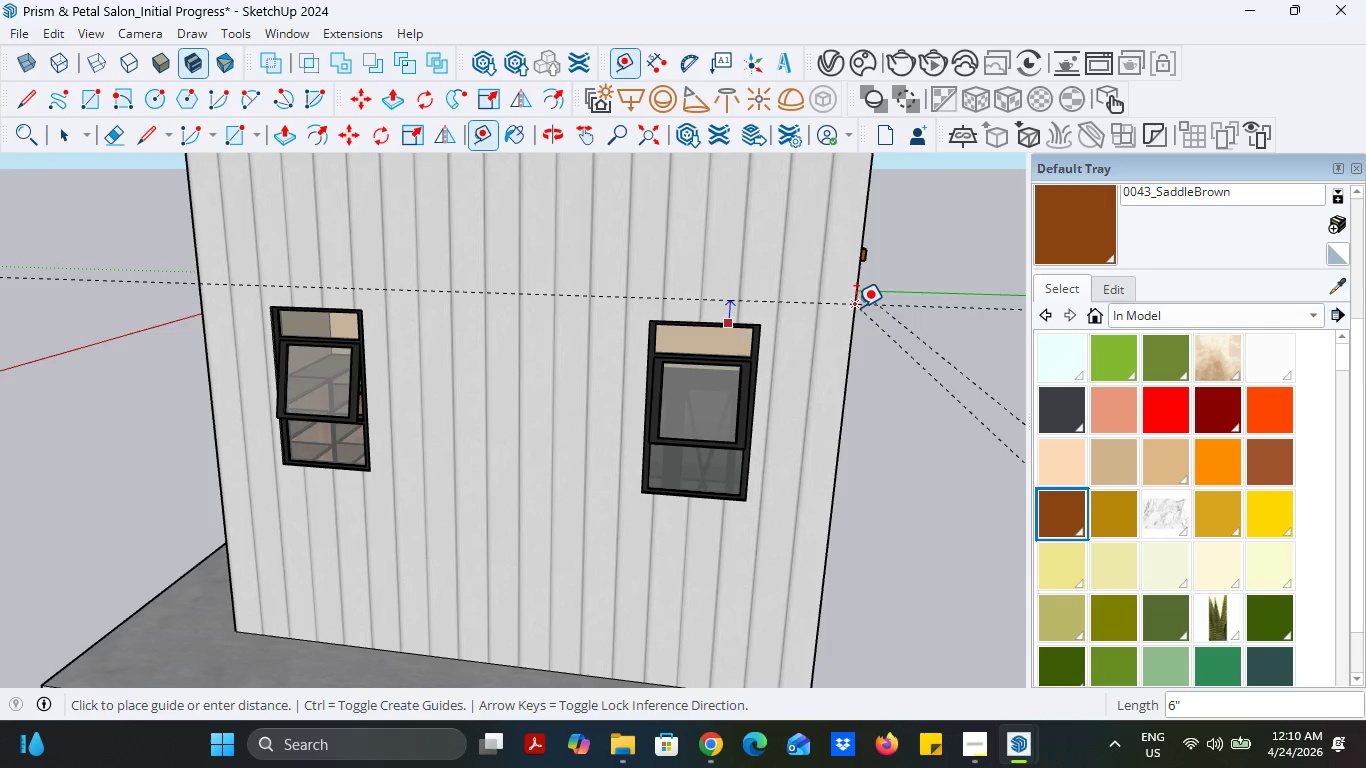 
left_click([856, 307])
 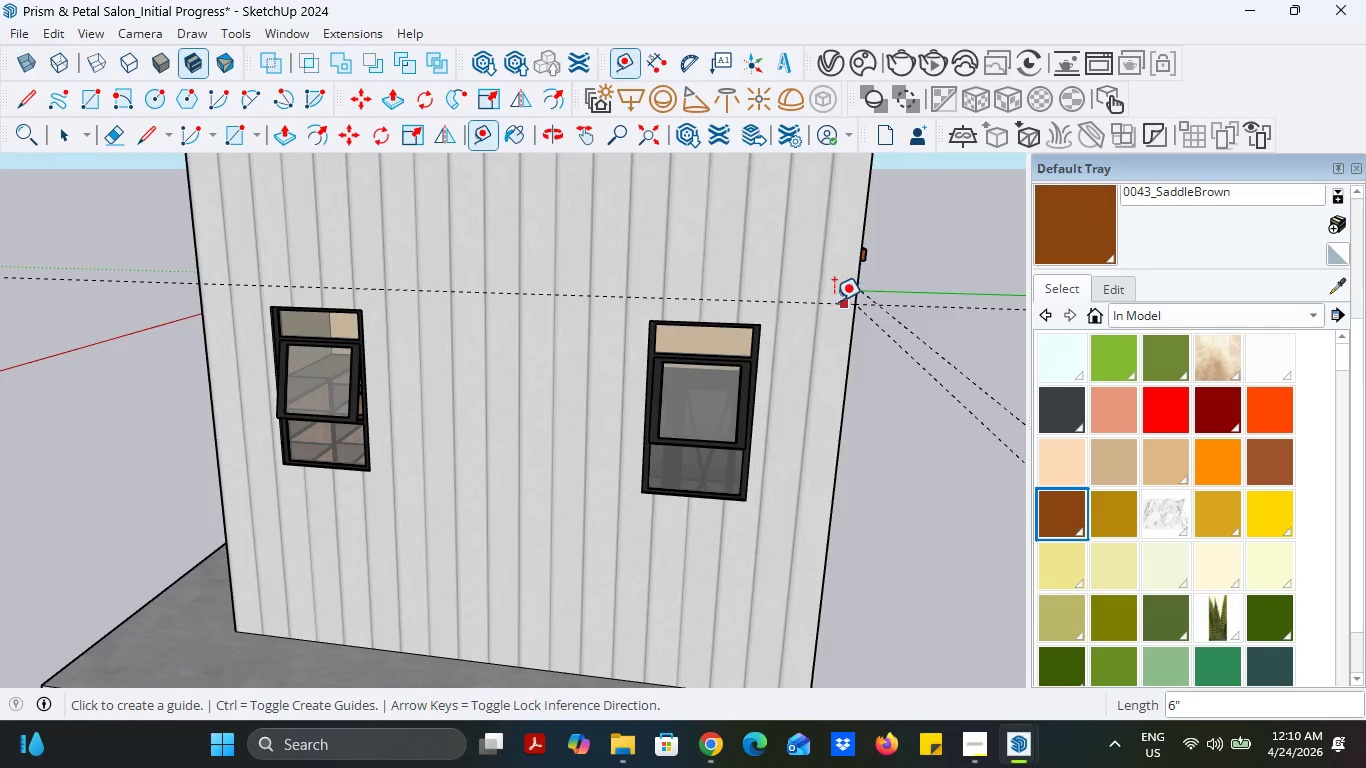 
left_click([828, 301])
 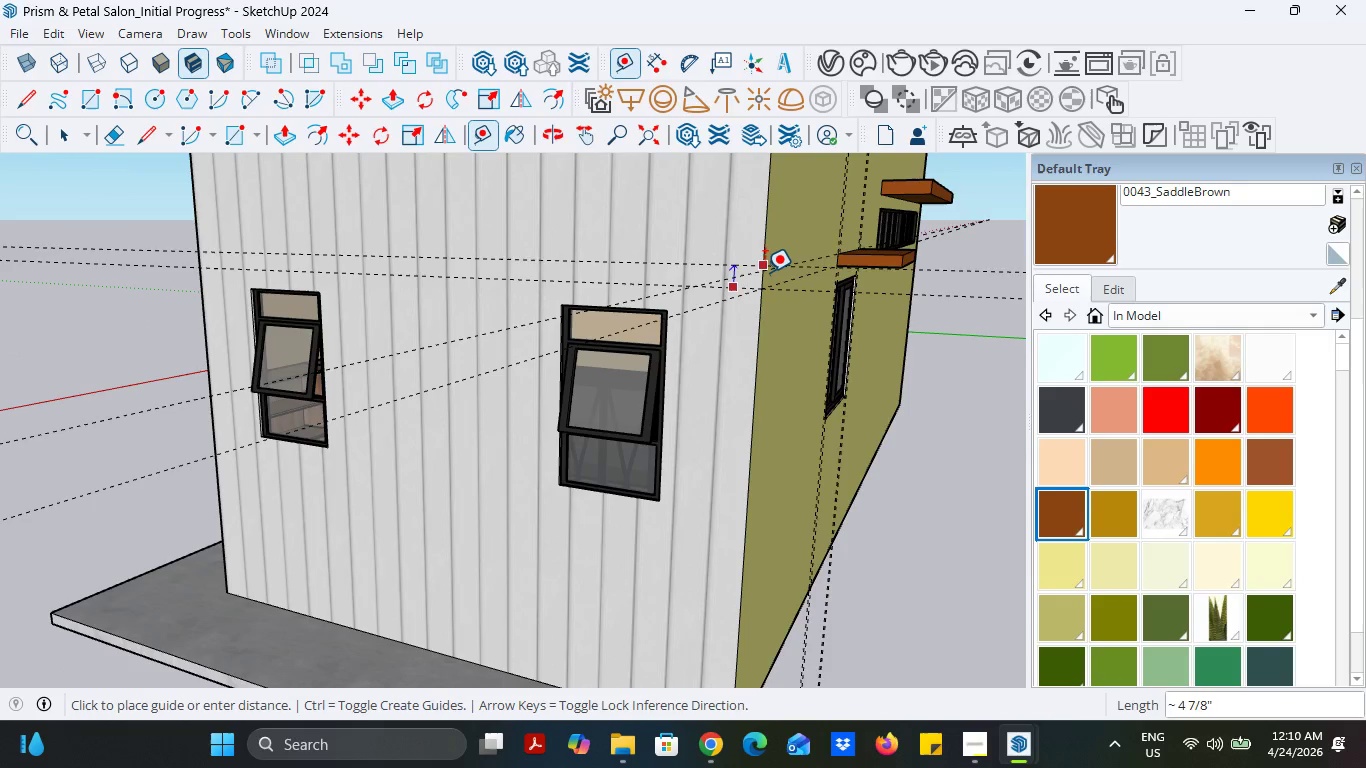 
left_click([753, 273])
 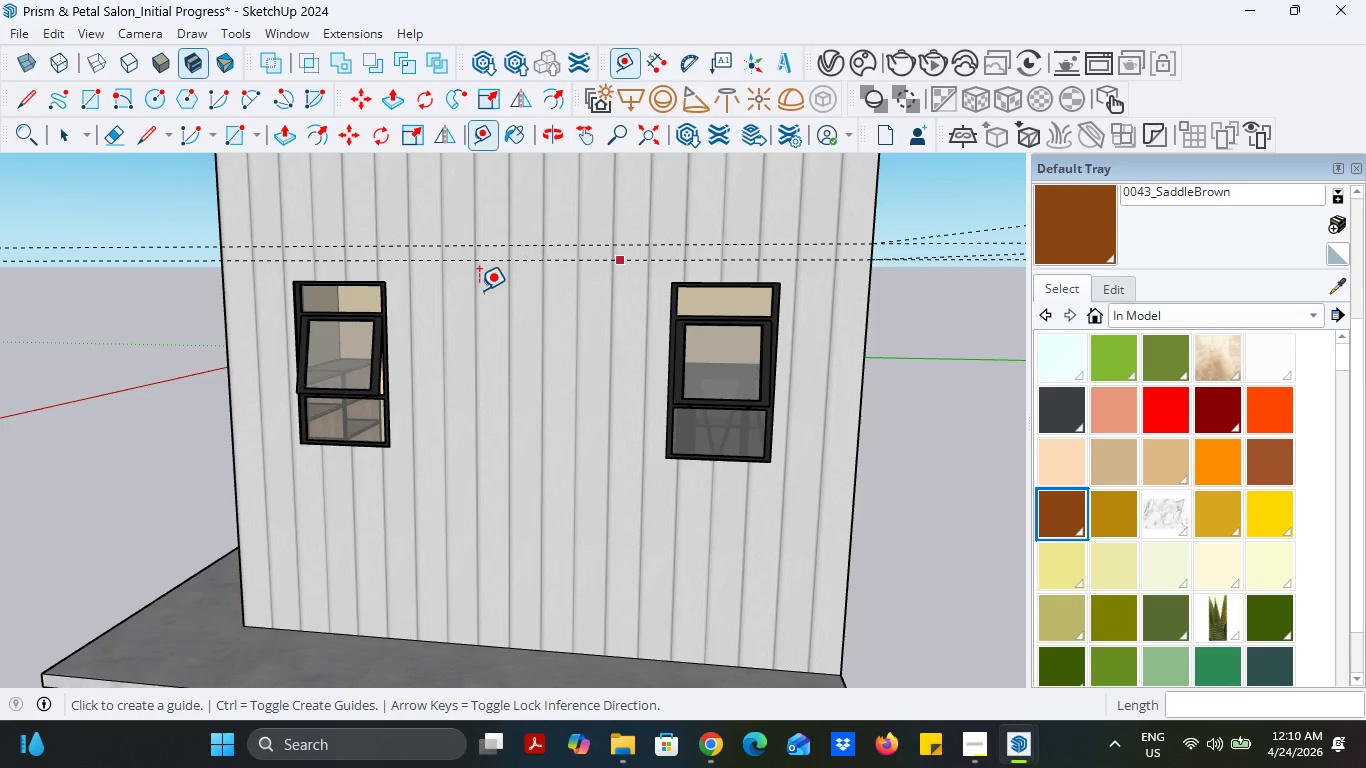 
scroll: coordinate [665, 291], scroll_direction: up, amount: 4.0
 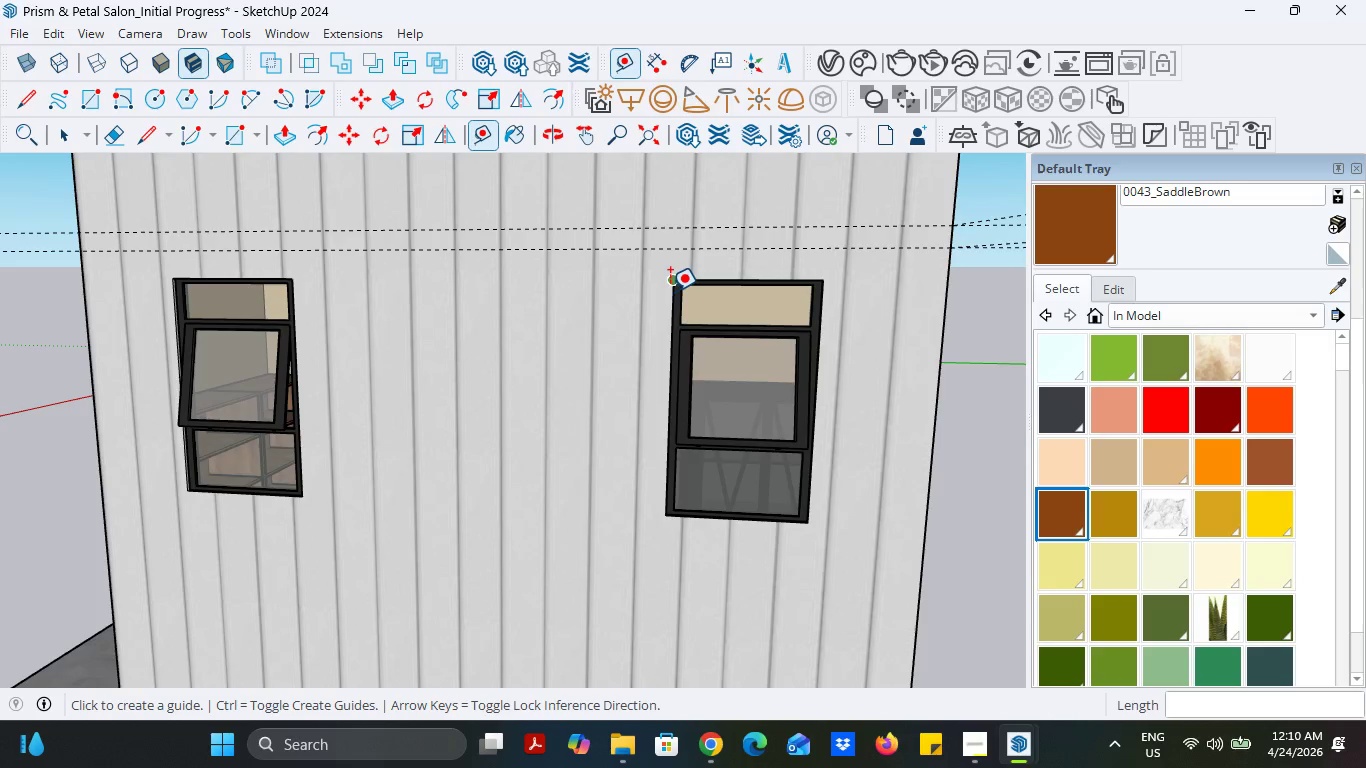 
left_click([670, 291])
 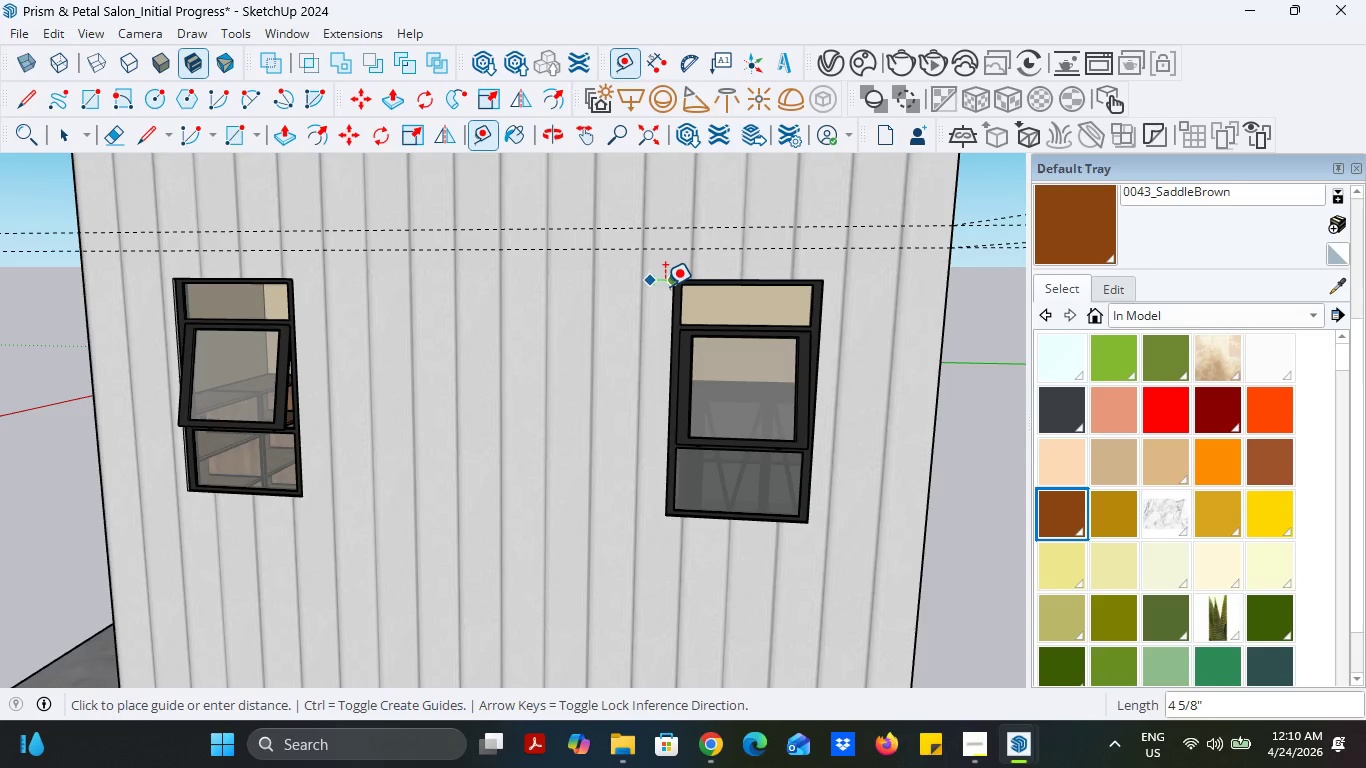 
key(Escape)
 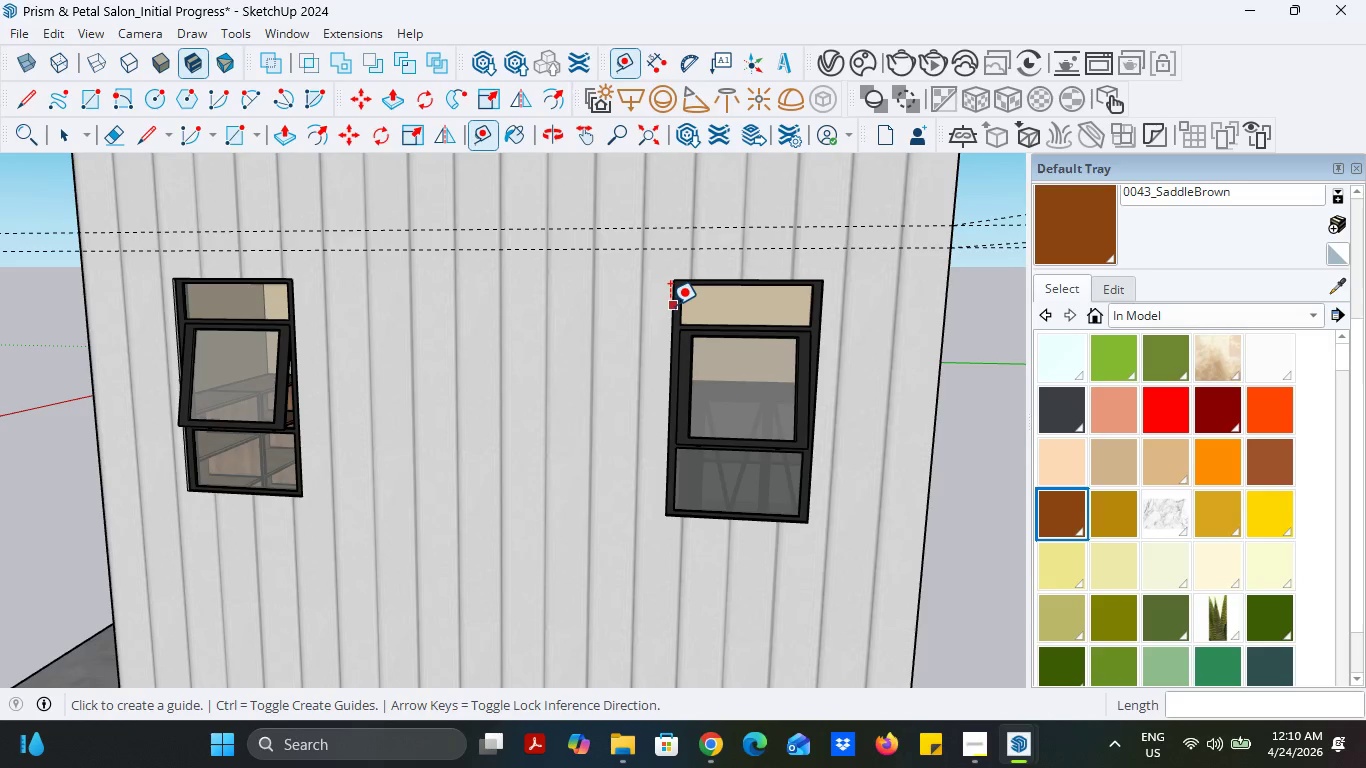 
left_click([670, 305])
 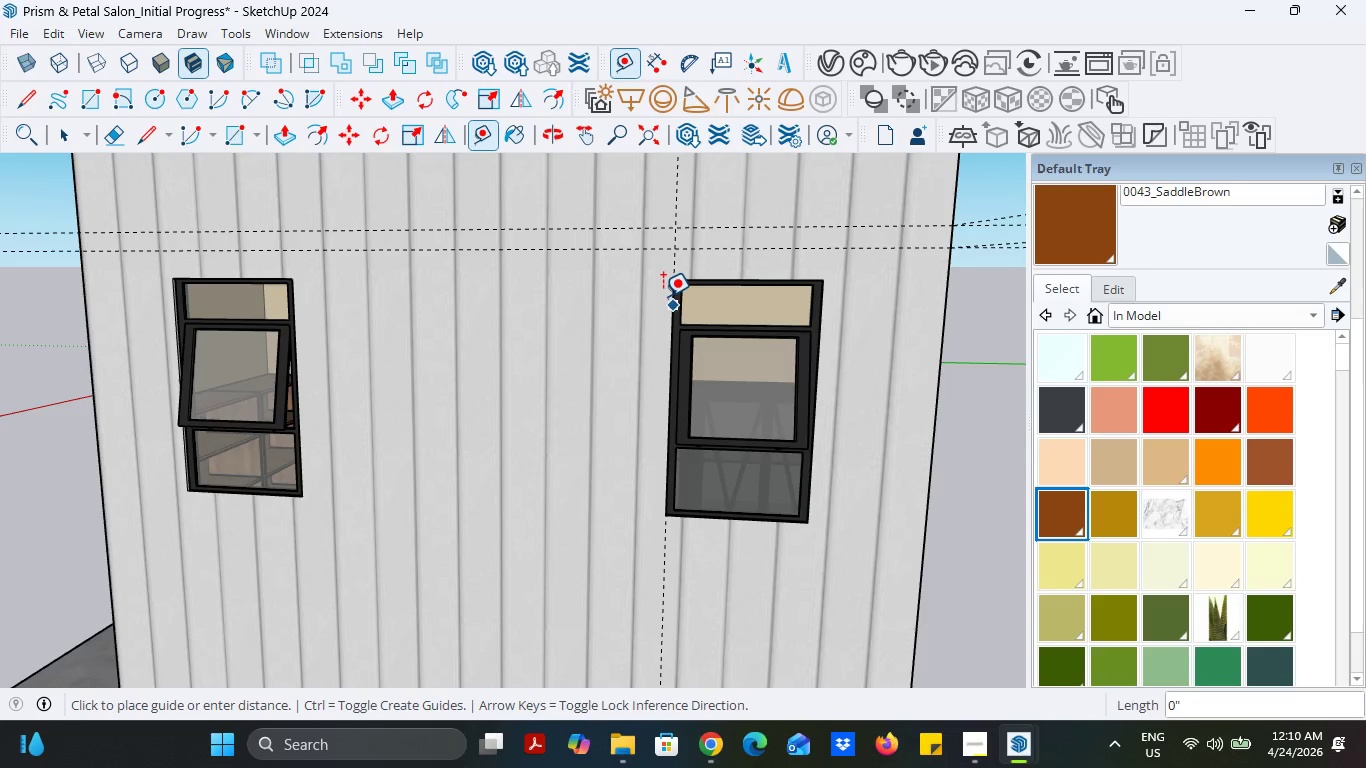 
left_click([663, 296])
 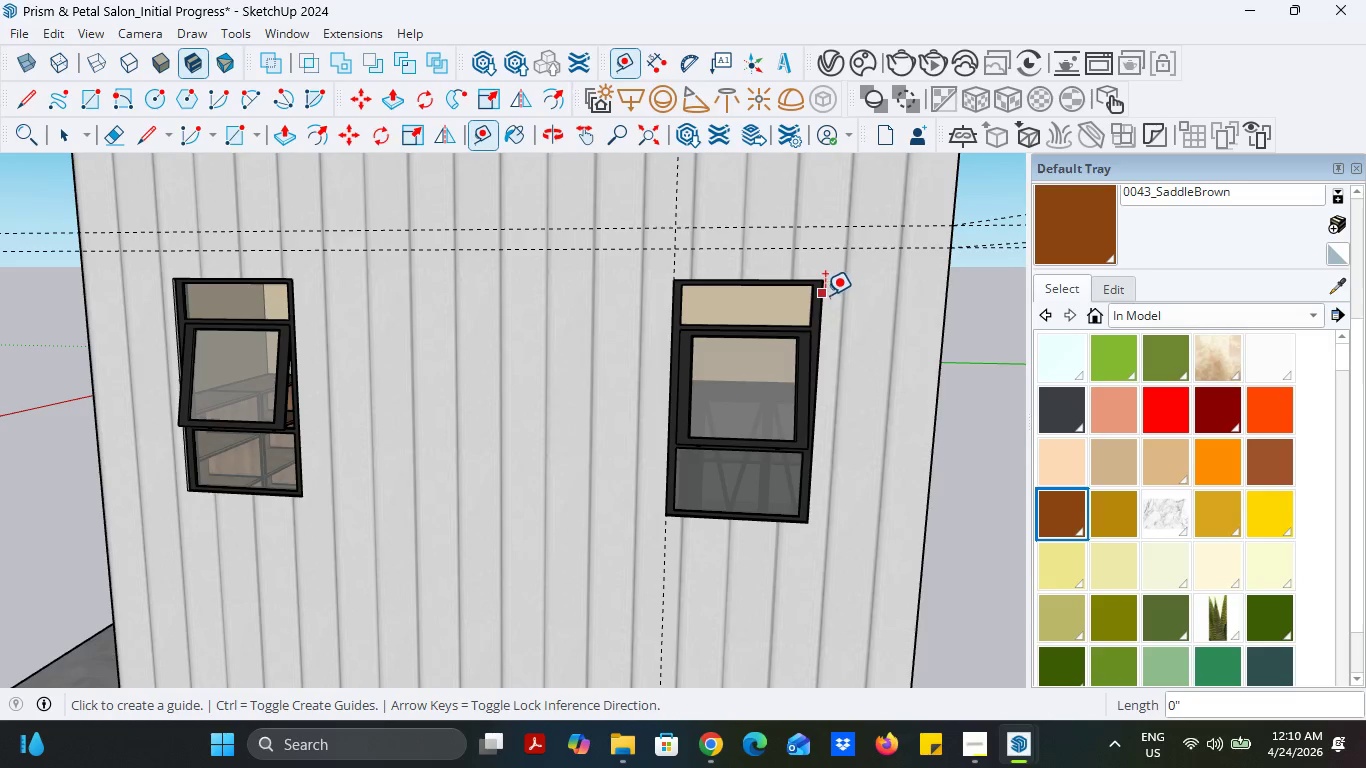 
left_click([824, 295])
 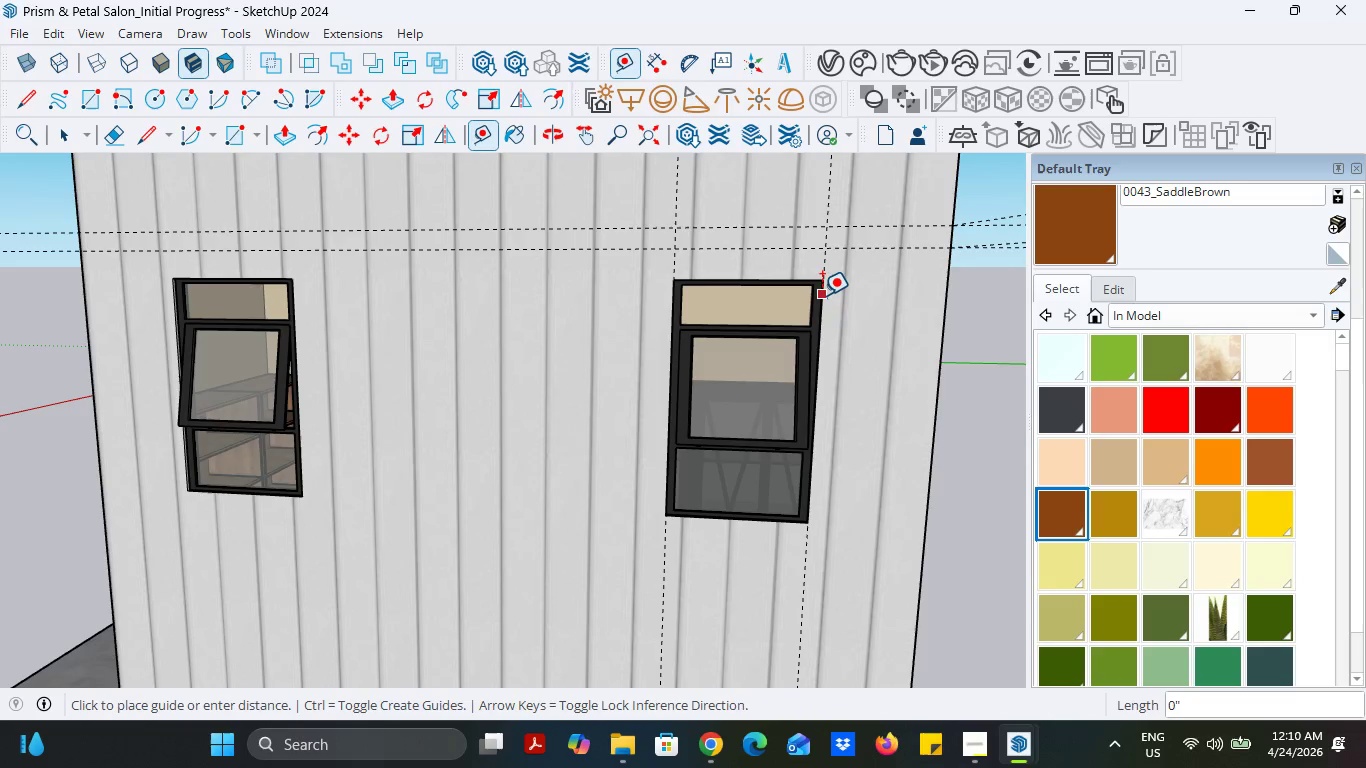 
left_click([822, 295])
 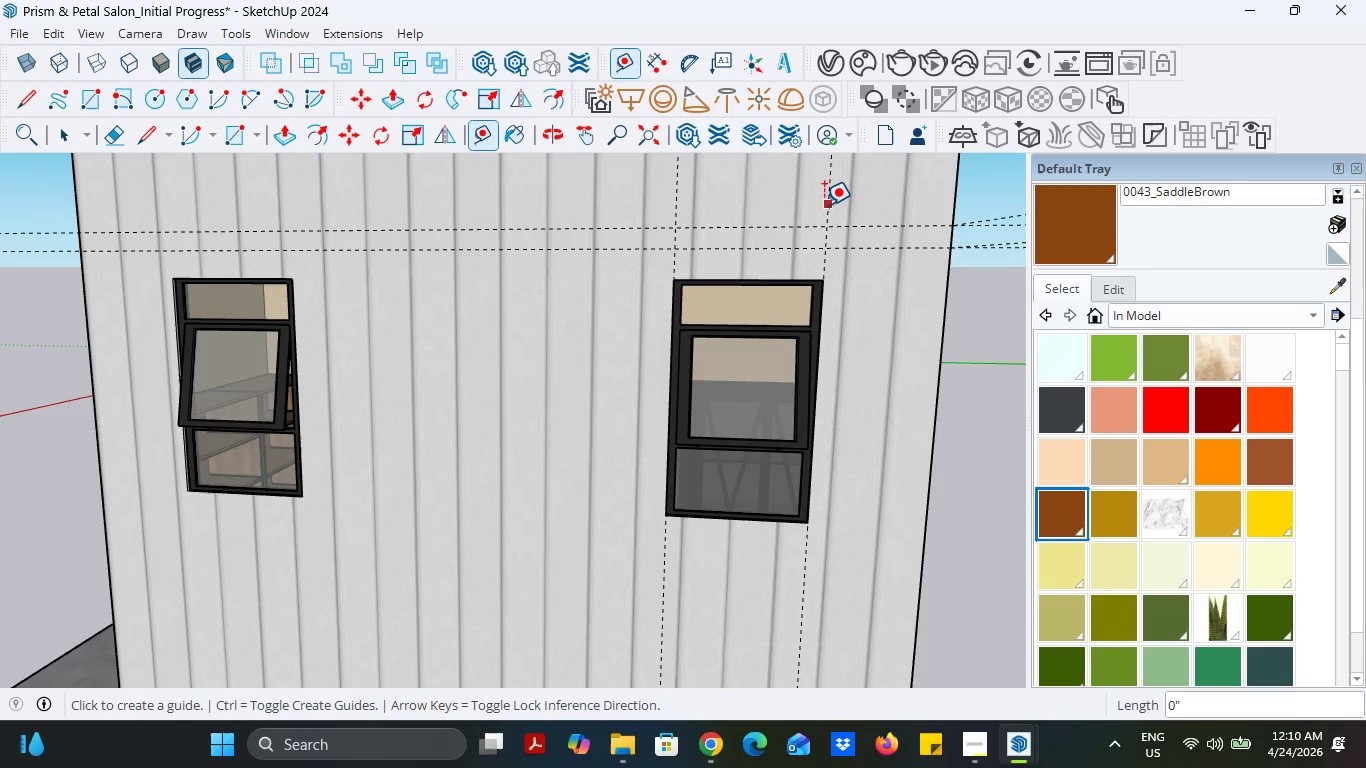 
left_click([827, 204])
 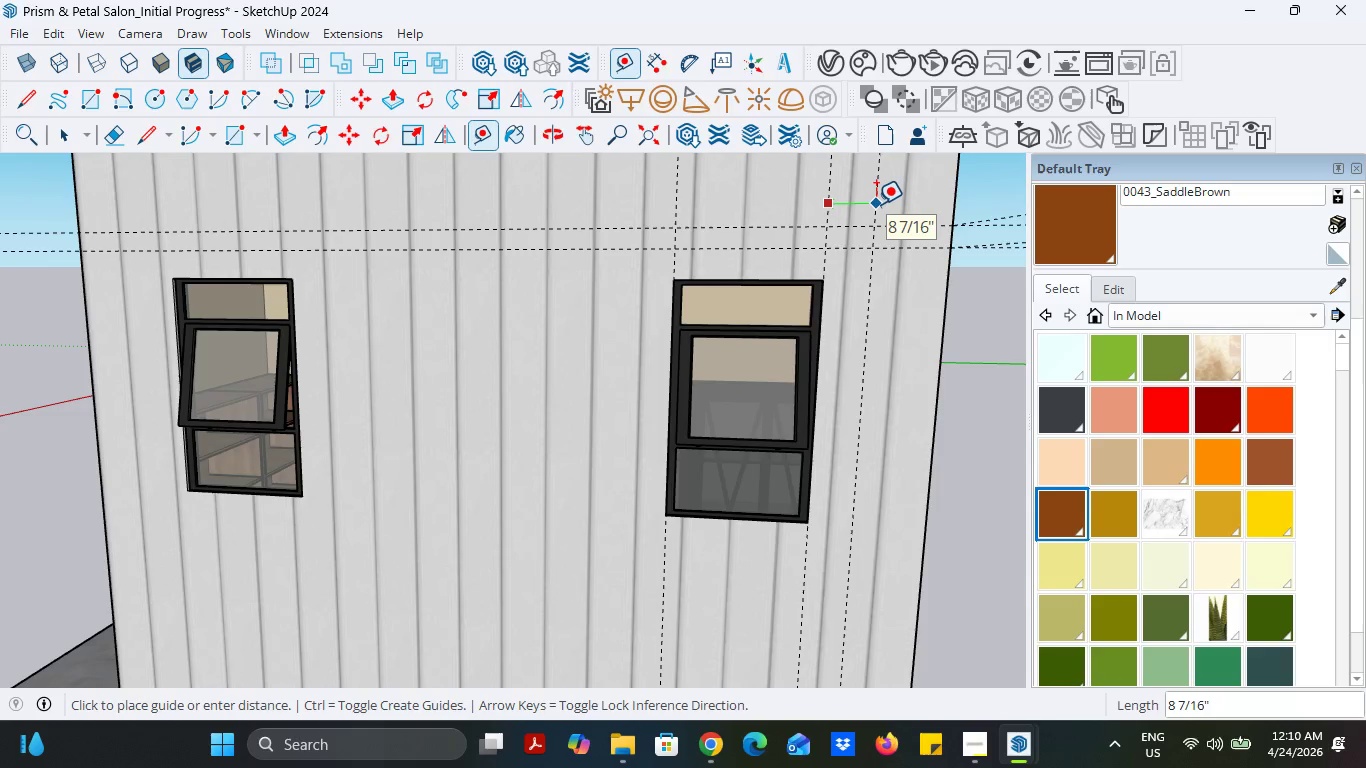 
key(4)
 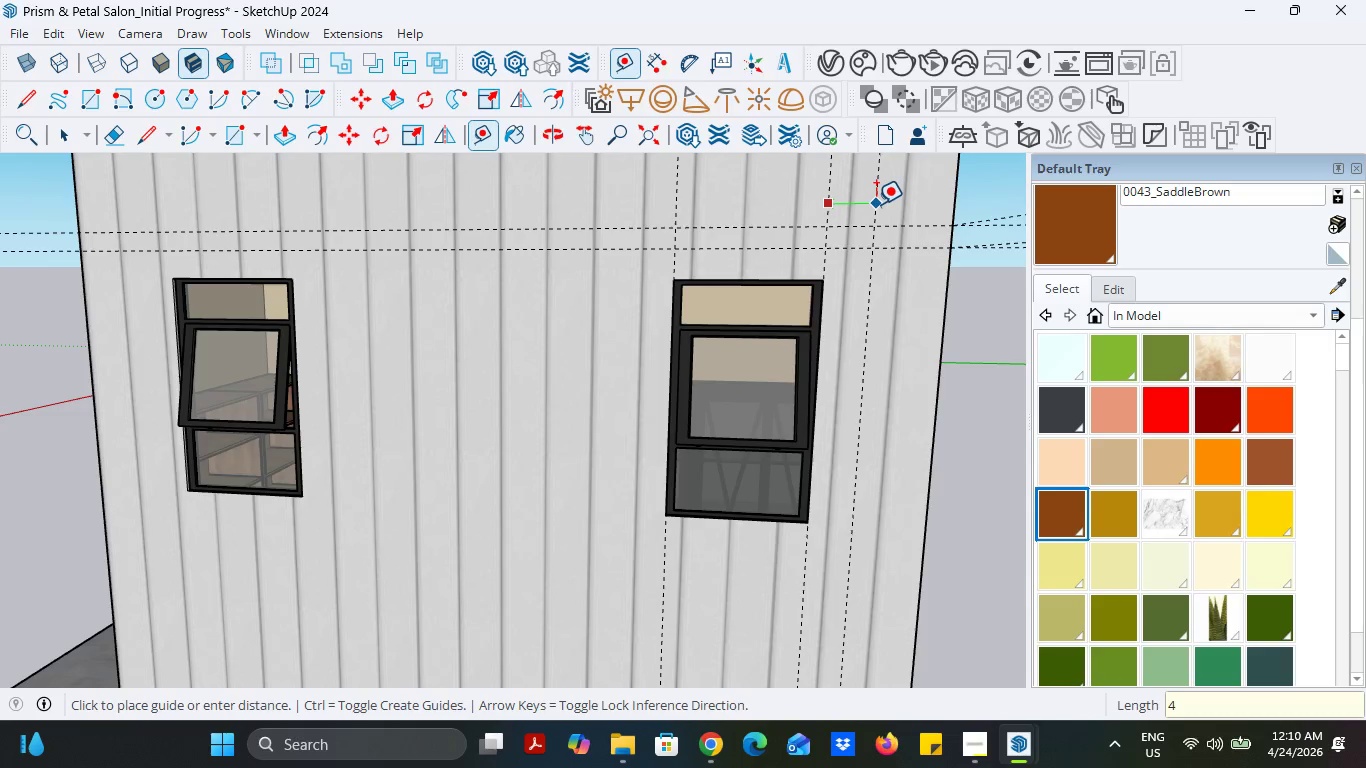 
key(Enter)
 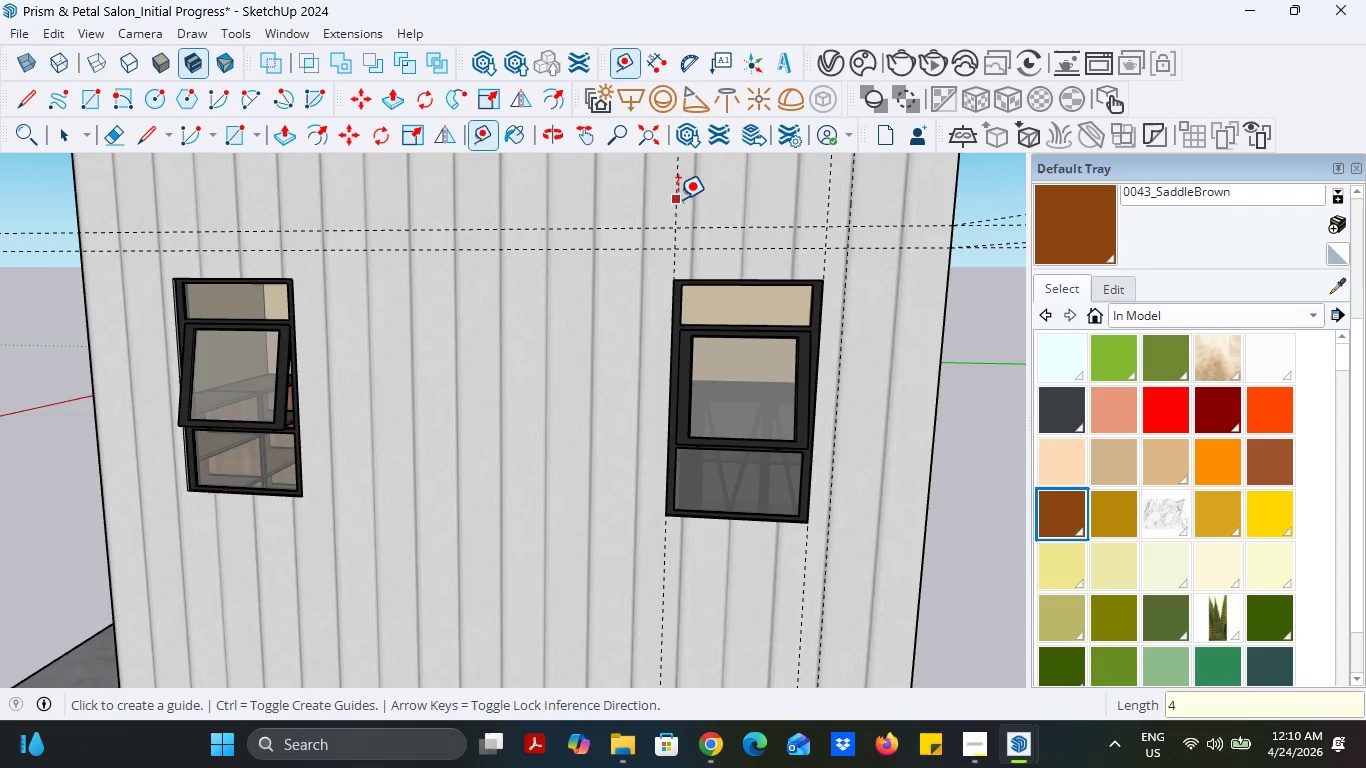 
left_click([675, 199])
 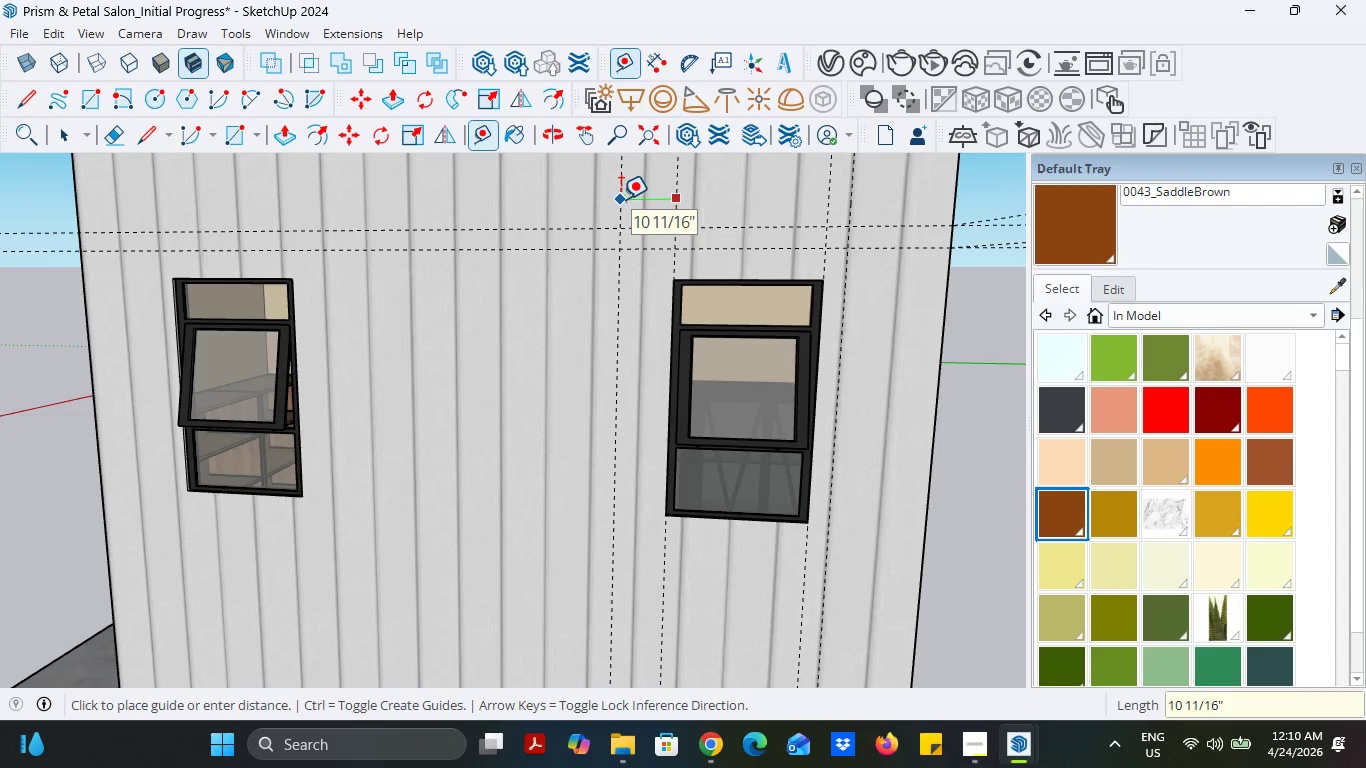 
key(4)
 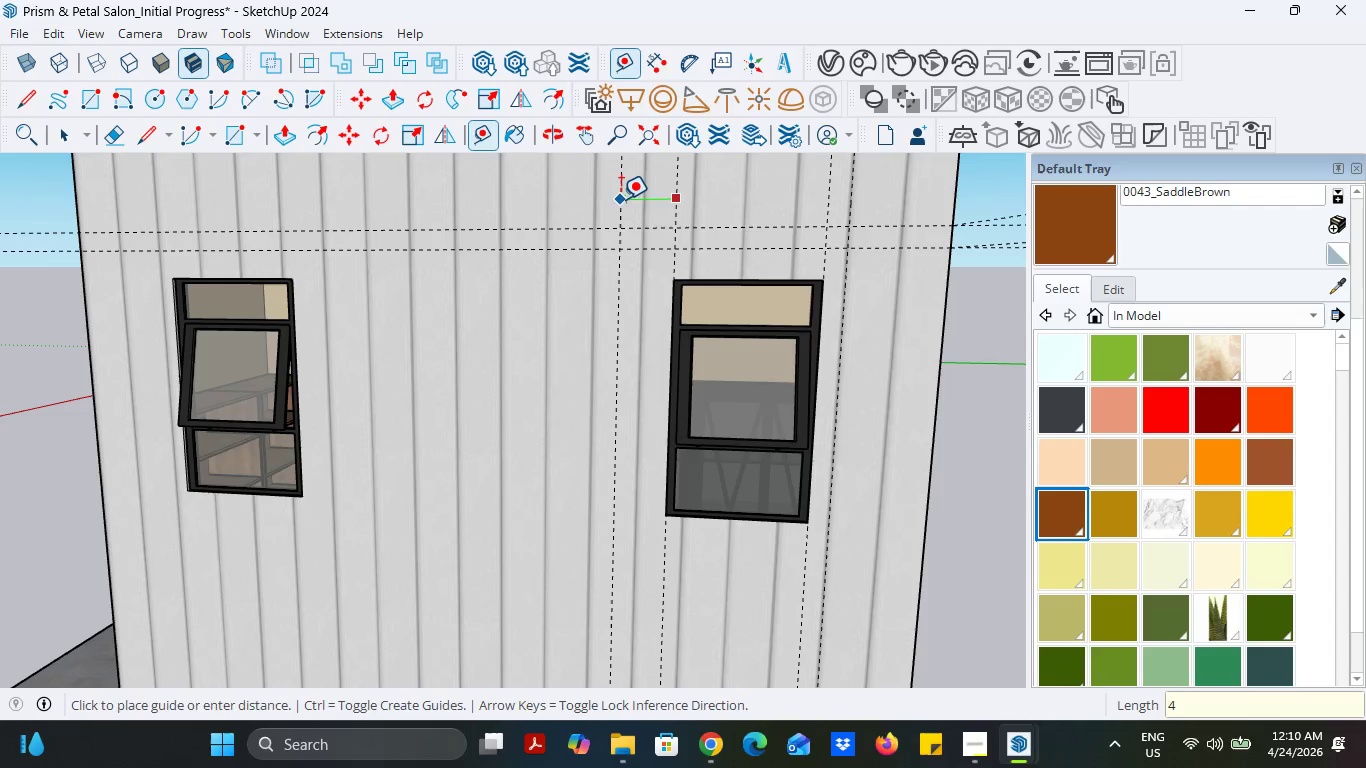 
key(Enter)
 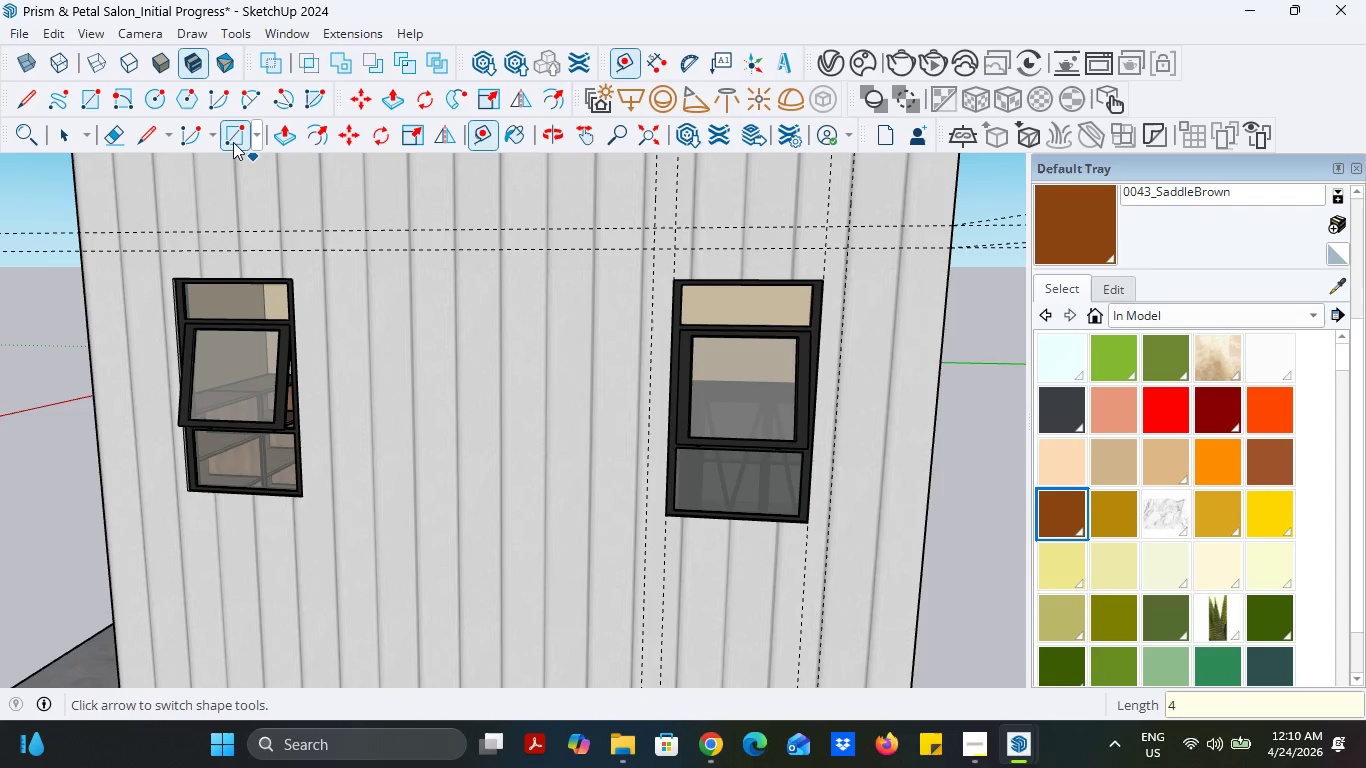 
left_click([232, 142])
 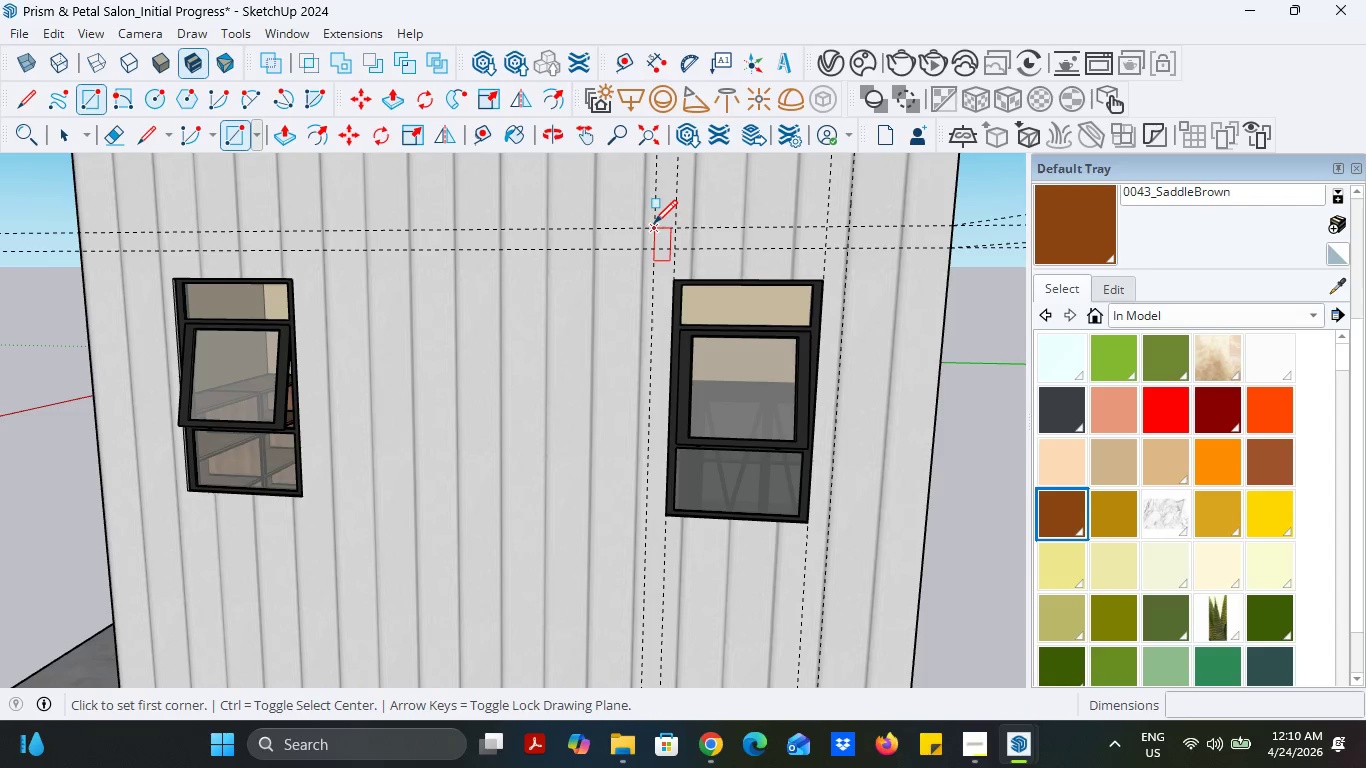 
left_click([654, 225])
 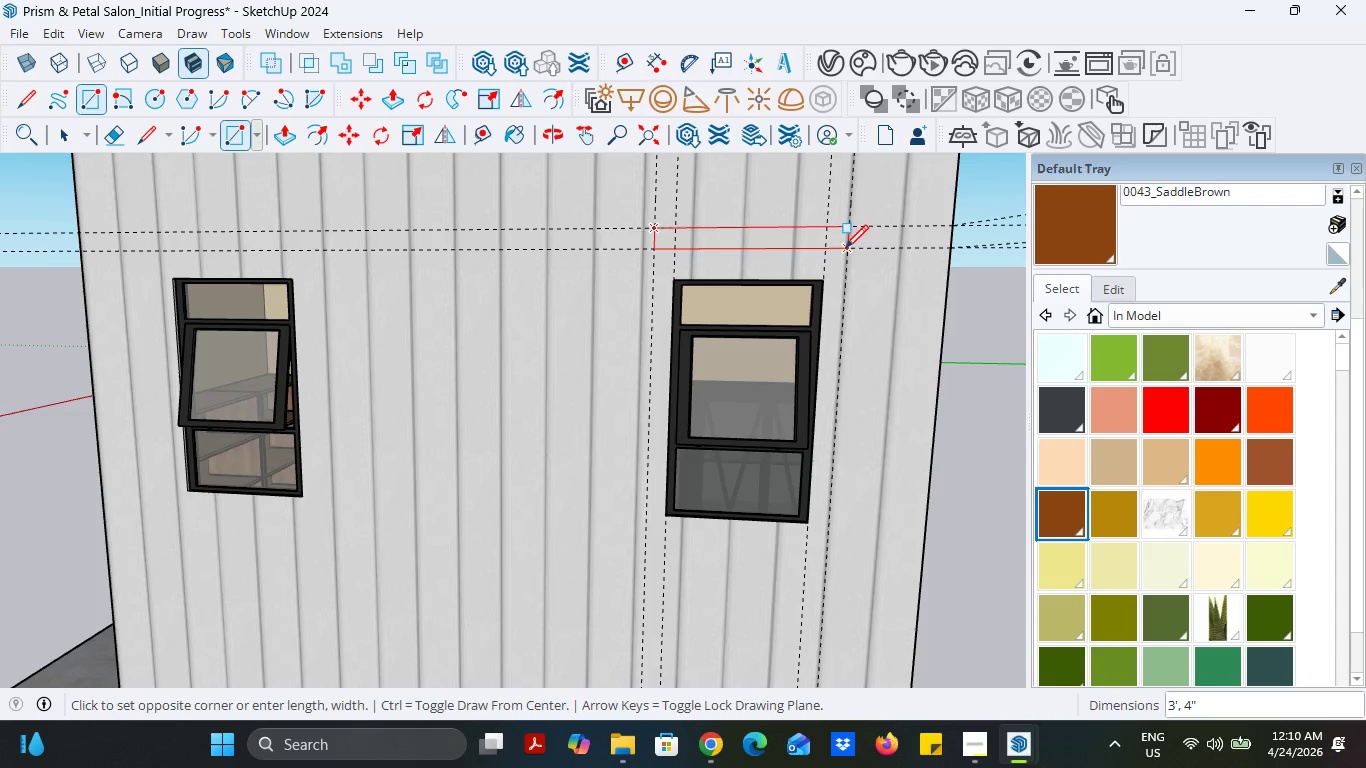 
left_click([845, 248])
 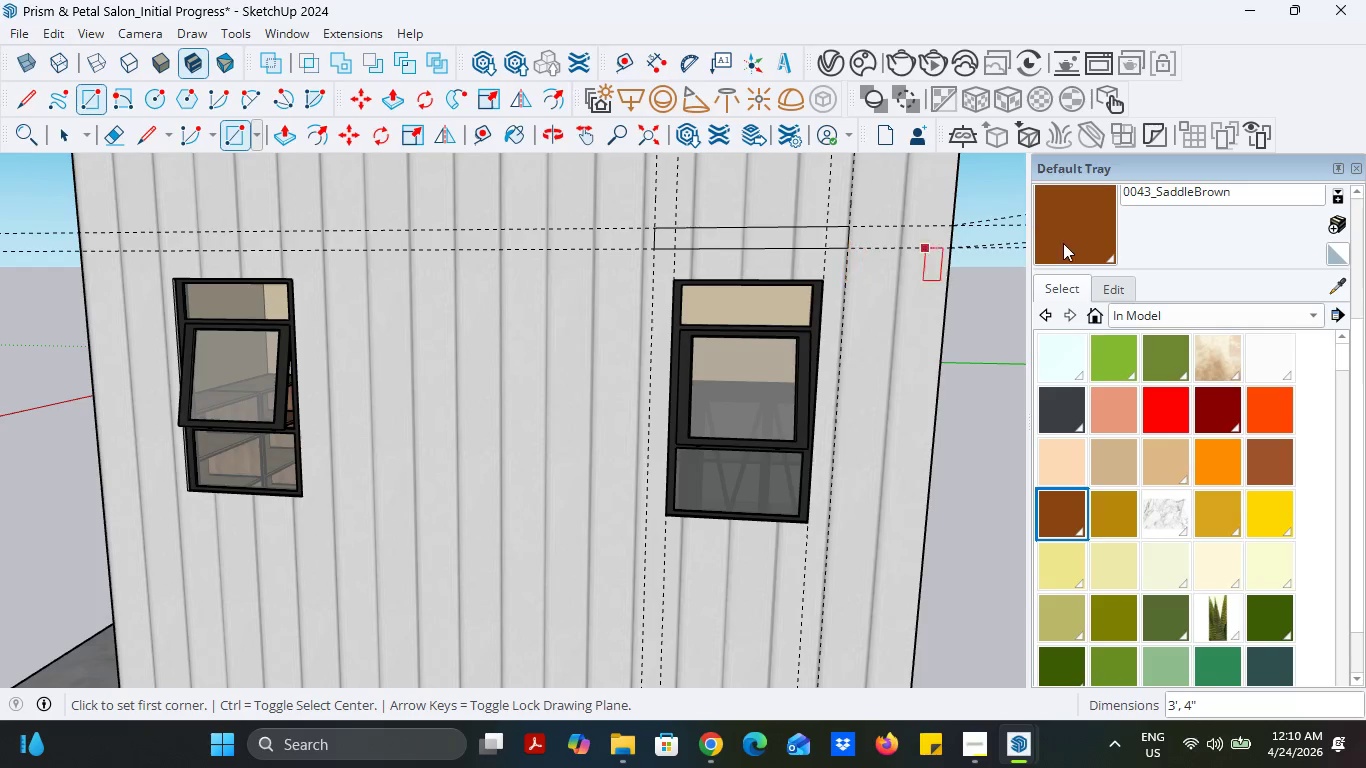 
left_click([1063, 243])
 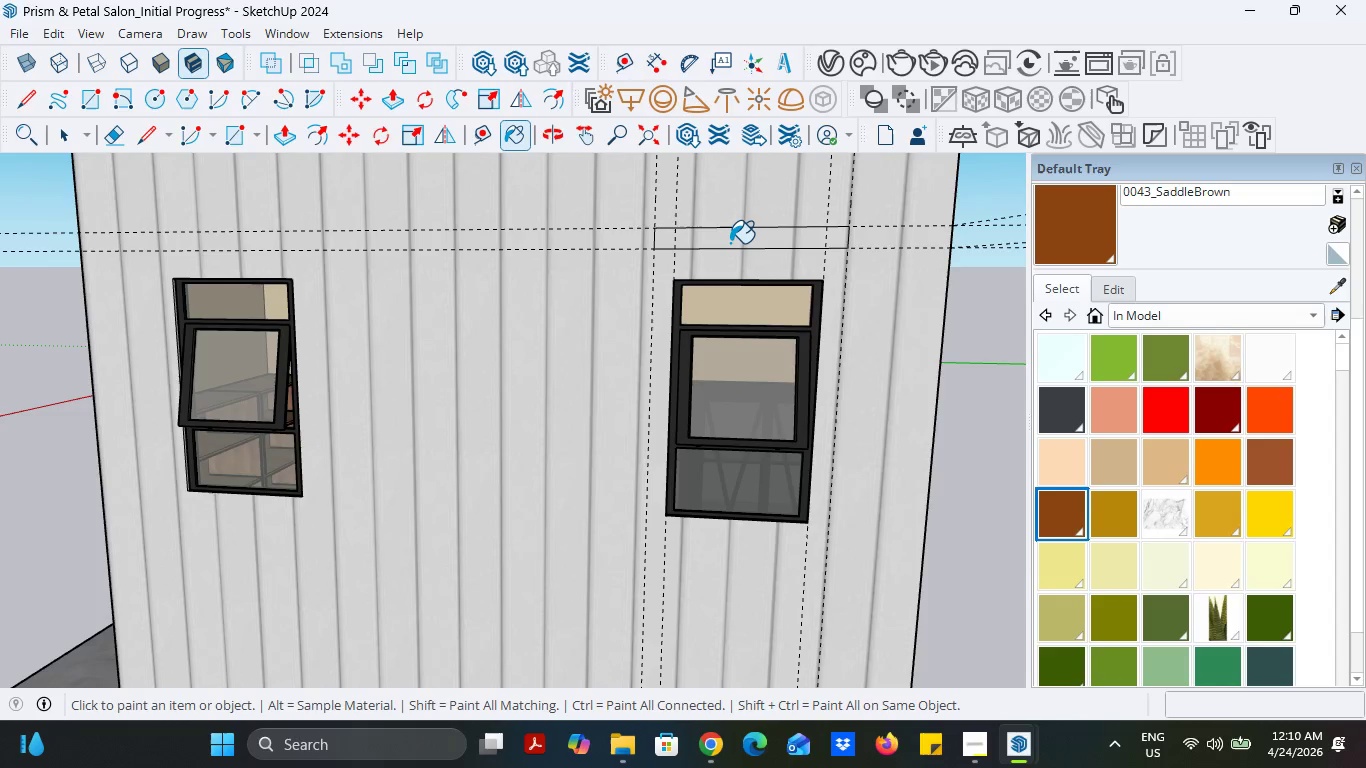 
left_click([731, 243])
 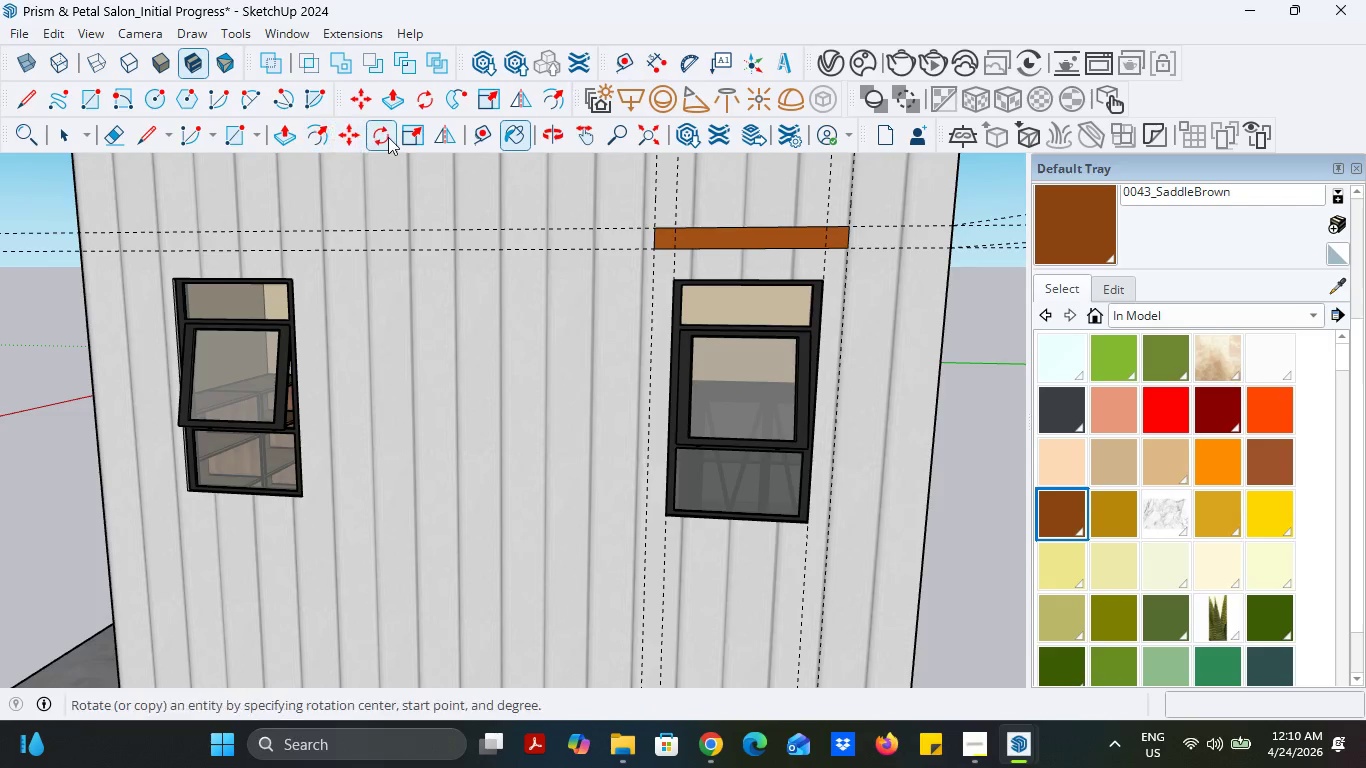 
left_click([478, 137])
 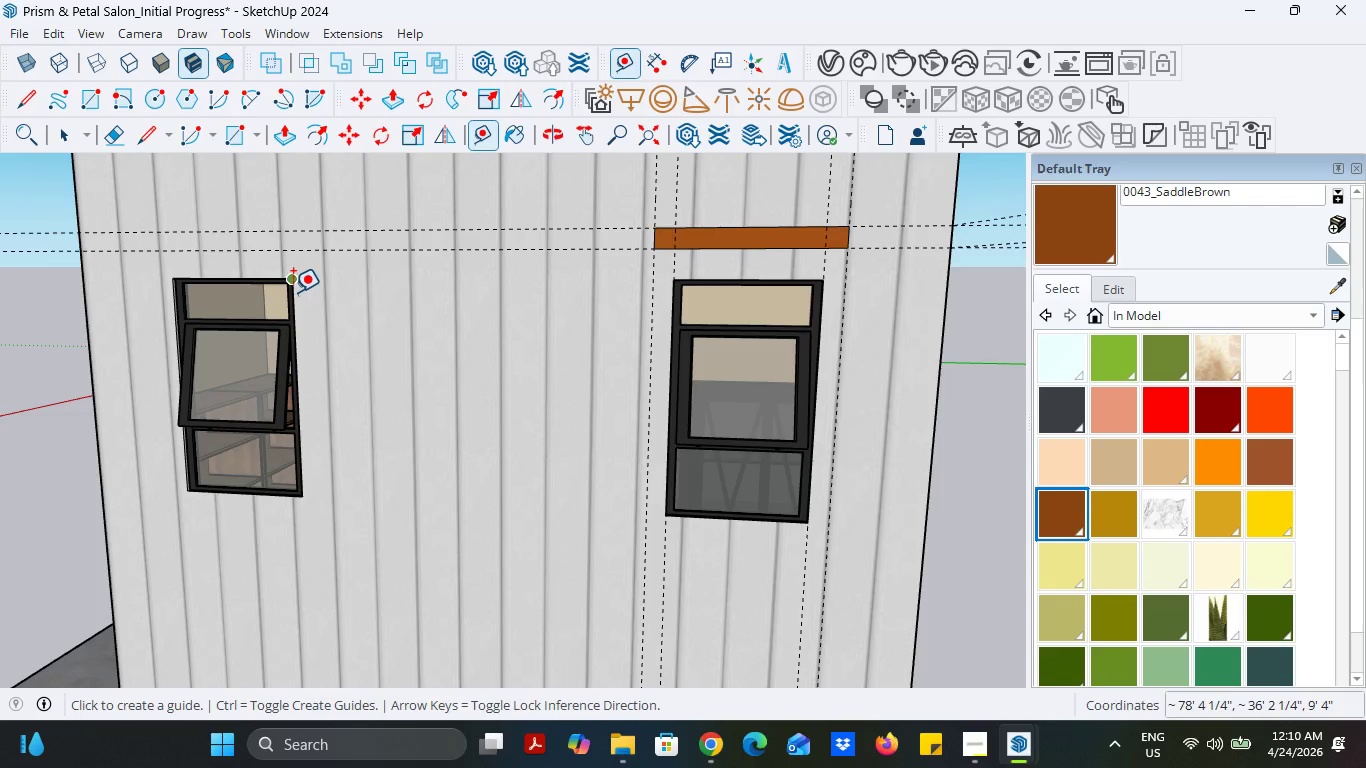 
left_click([297, 307])
 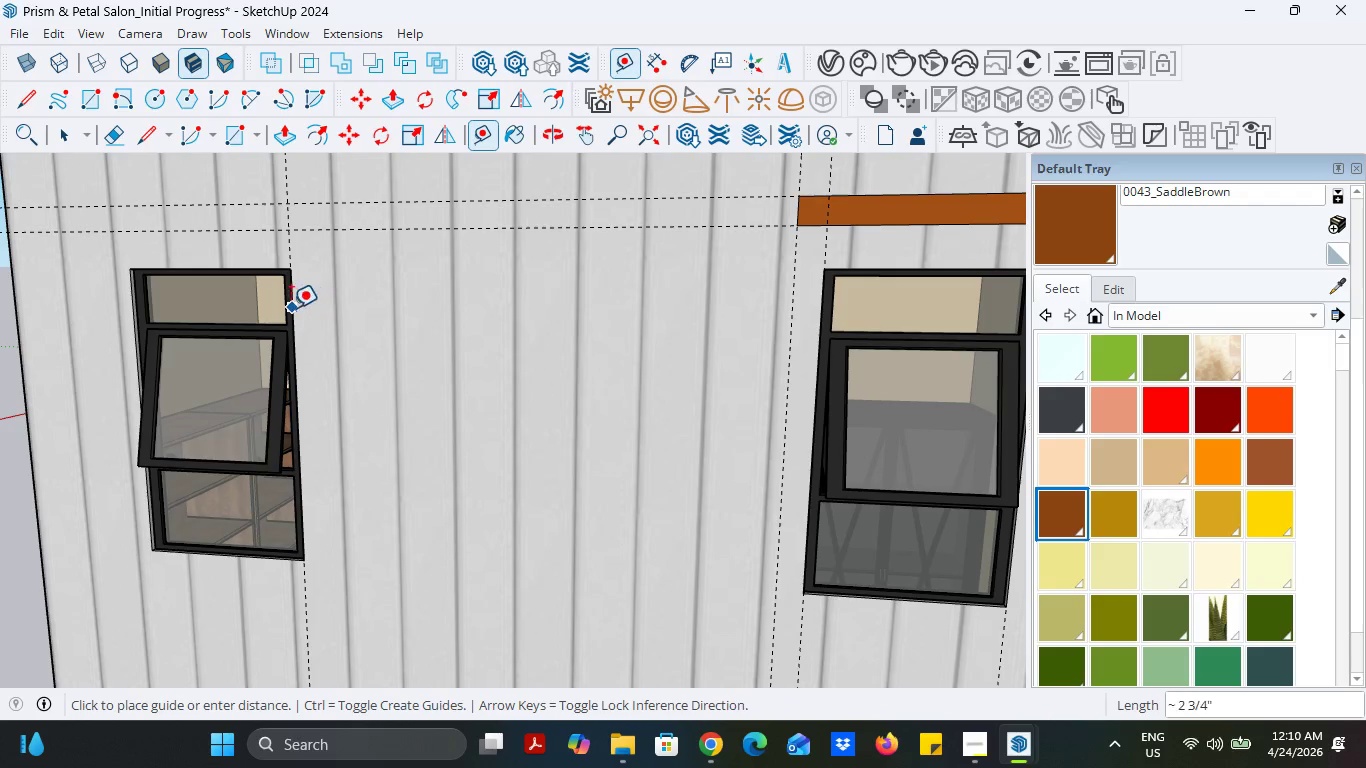 
scroll: coordinate [297, 307], scroll_direction: up, amount: 3.0
 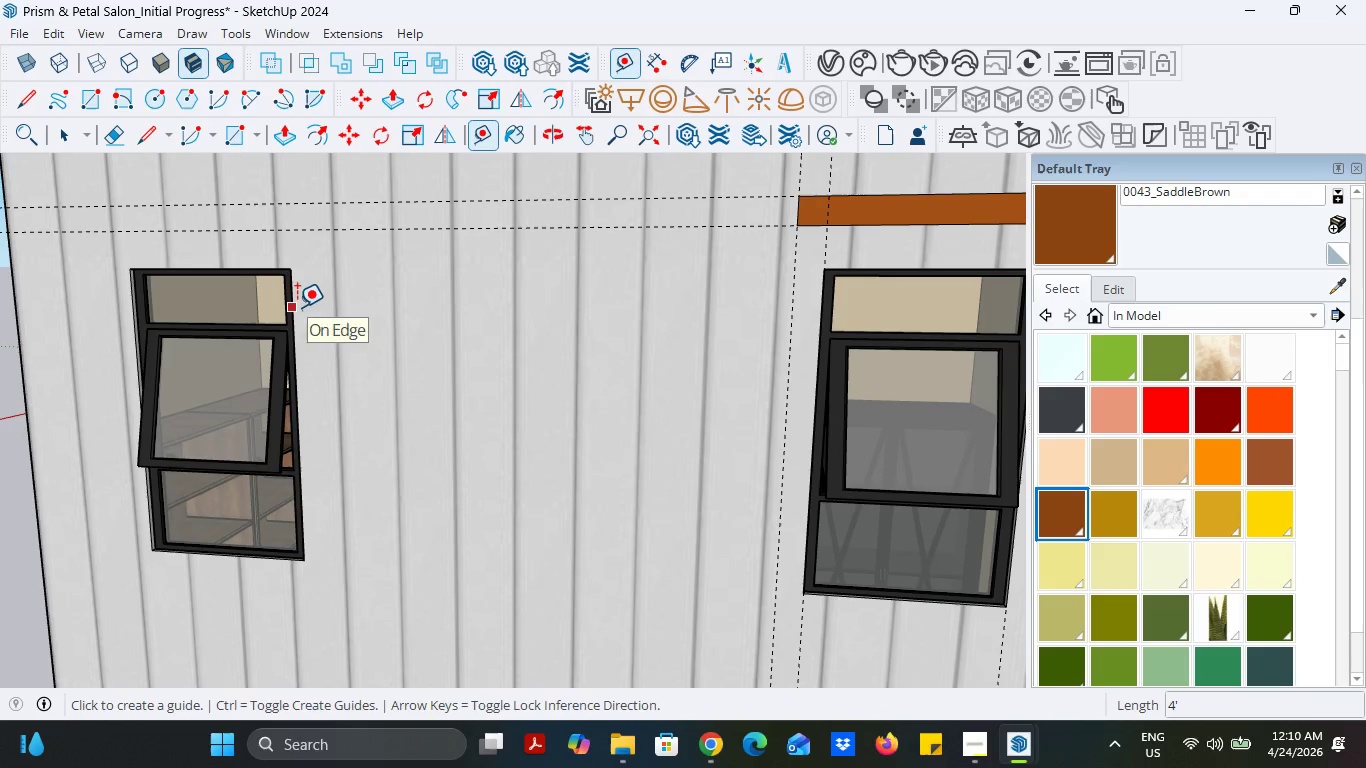 
left_click([291, 308])
 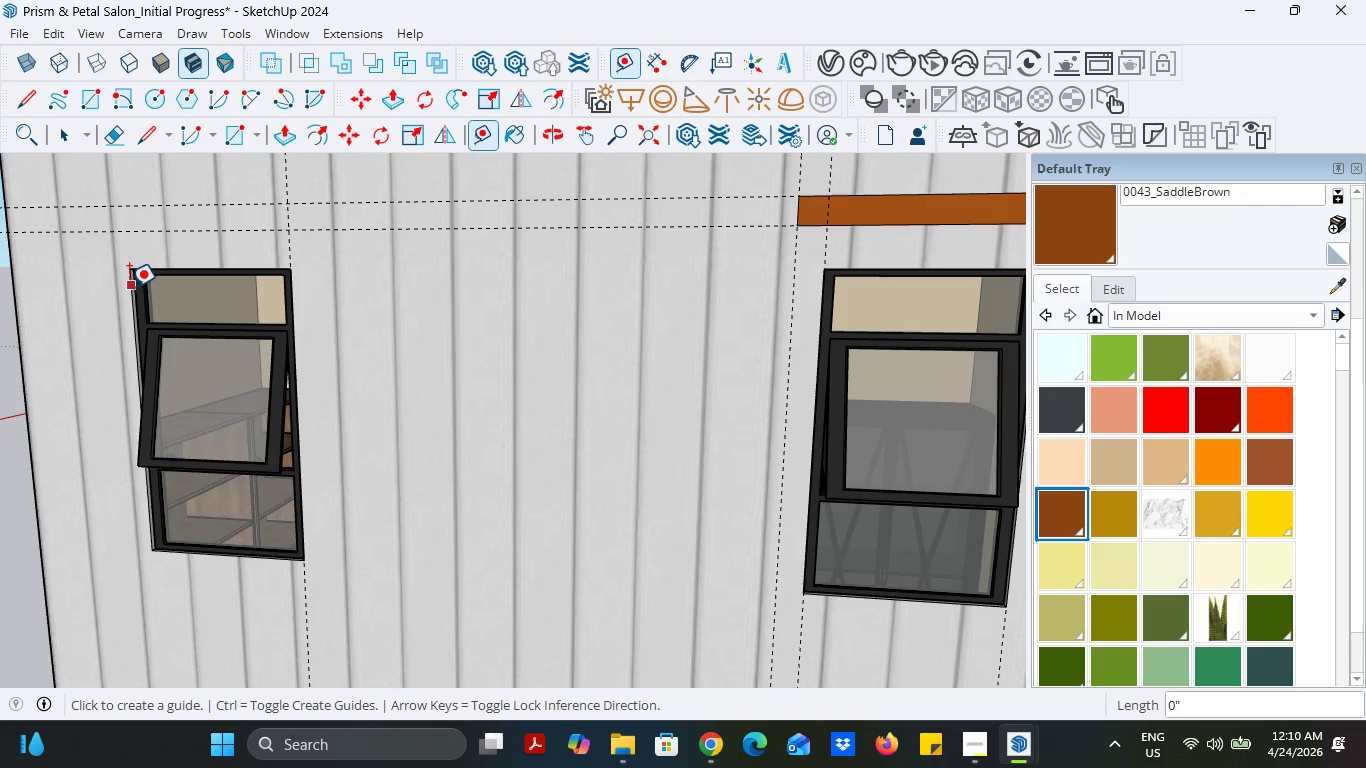 
left_click([126, 291])
 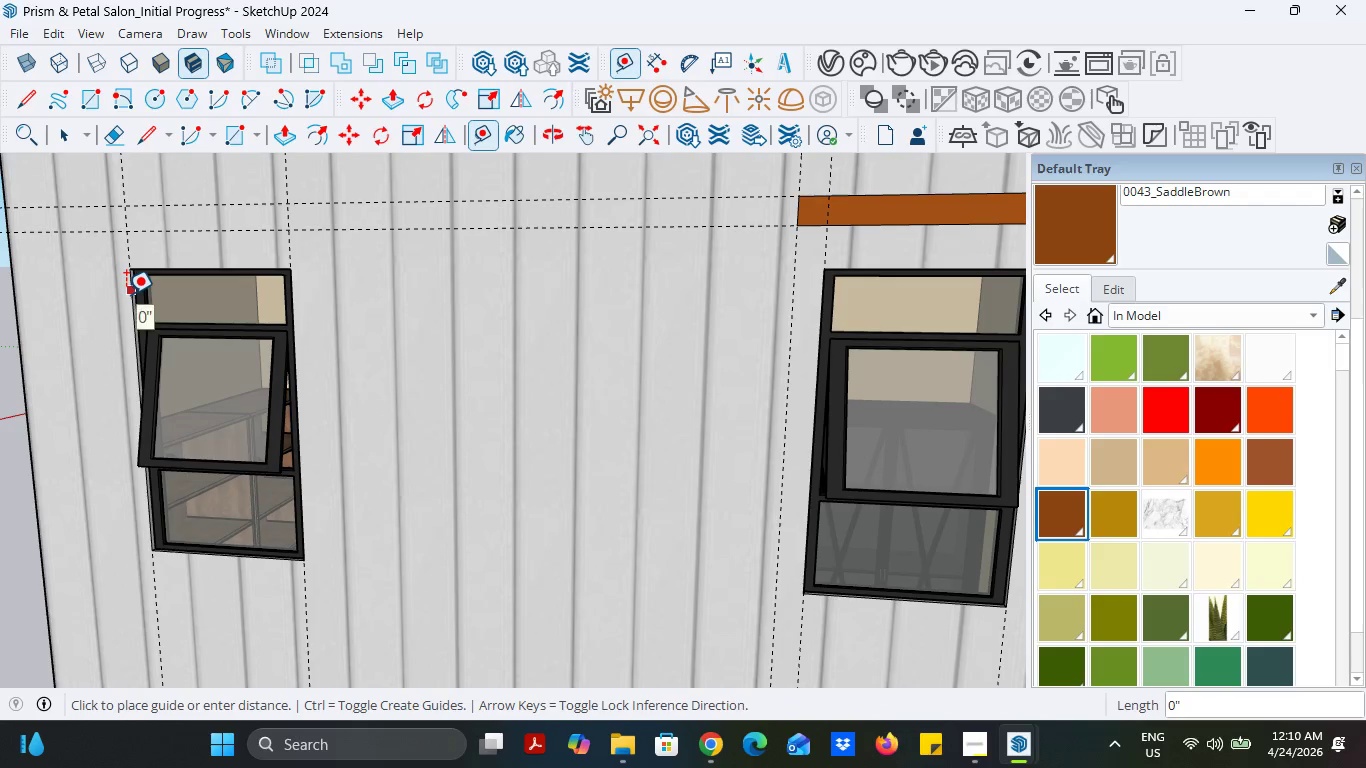 
left_click([126, 294])
 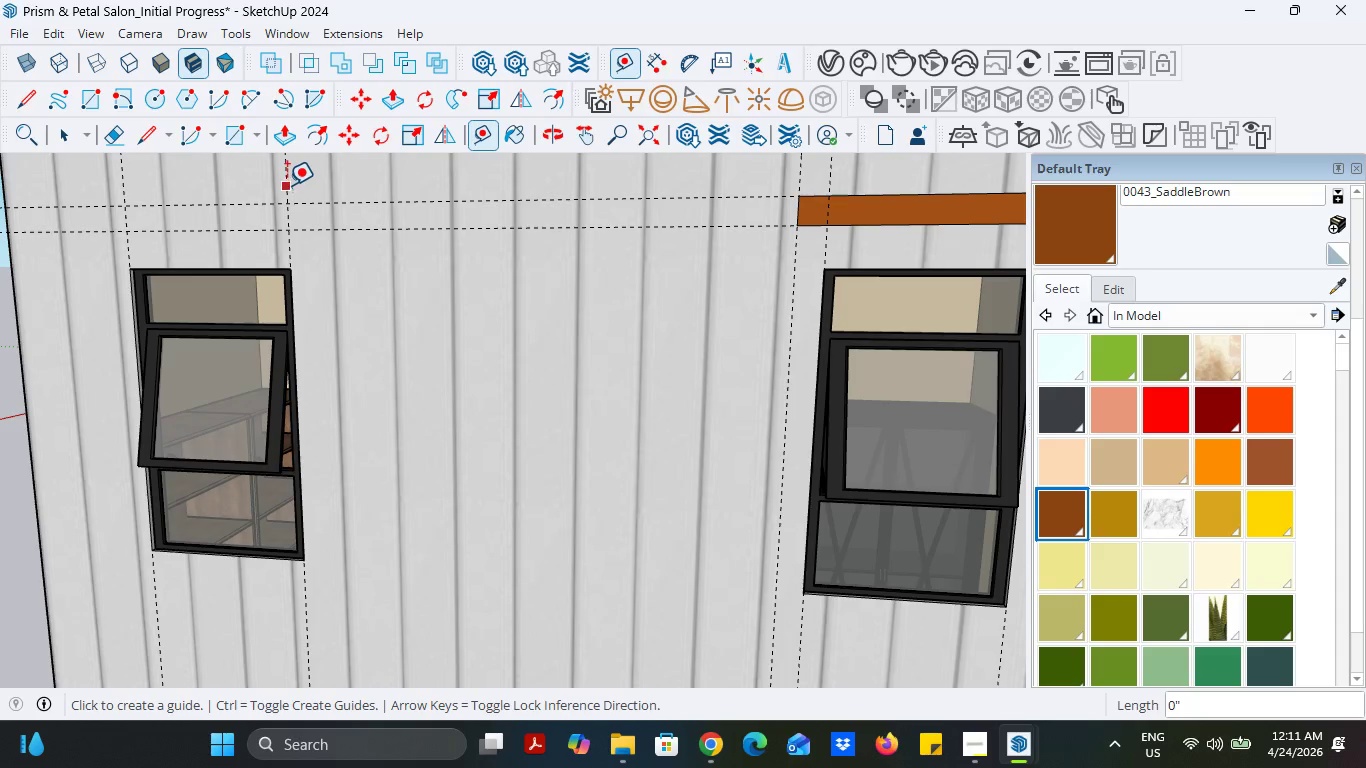 
left_click([287, 185])
 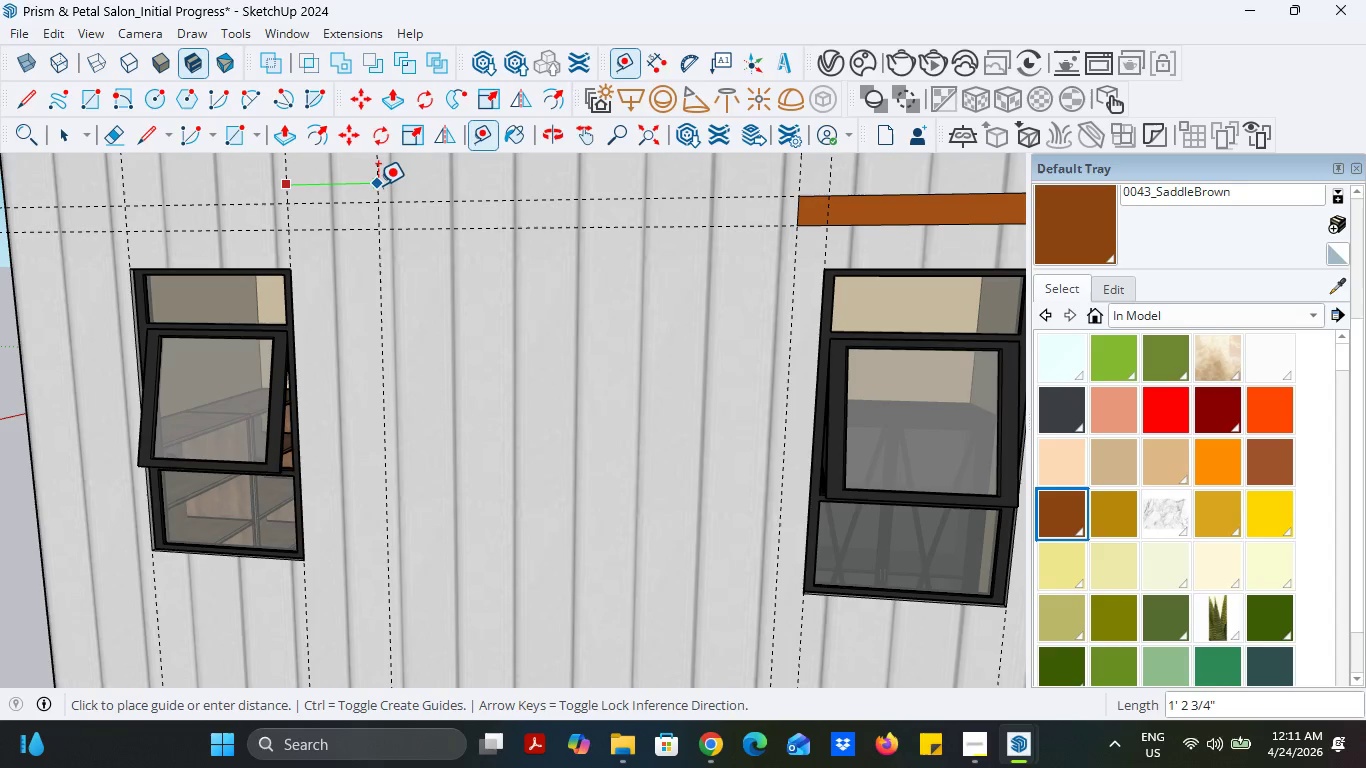 
key(4)
 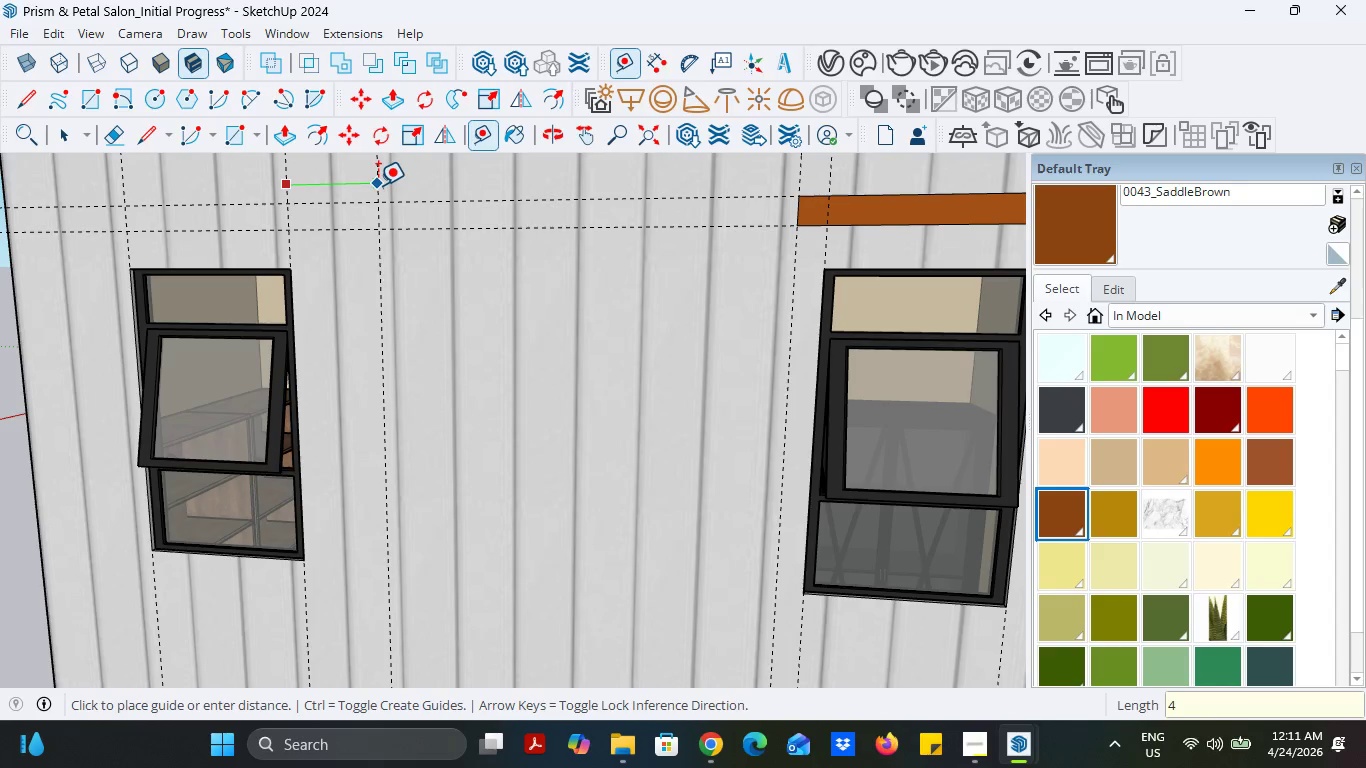 
key(Enter)
 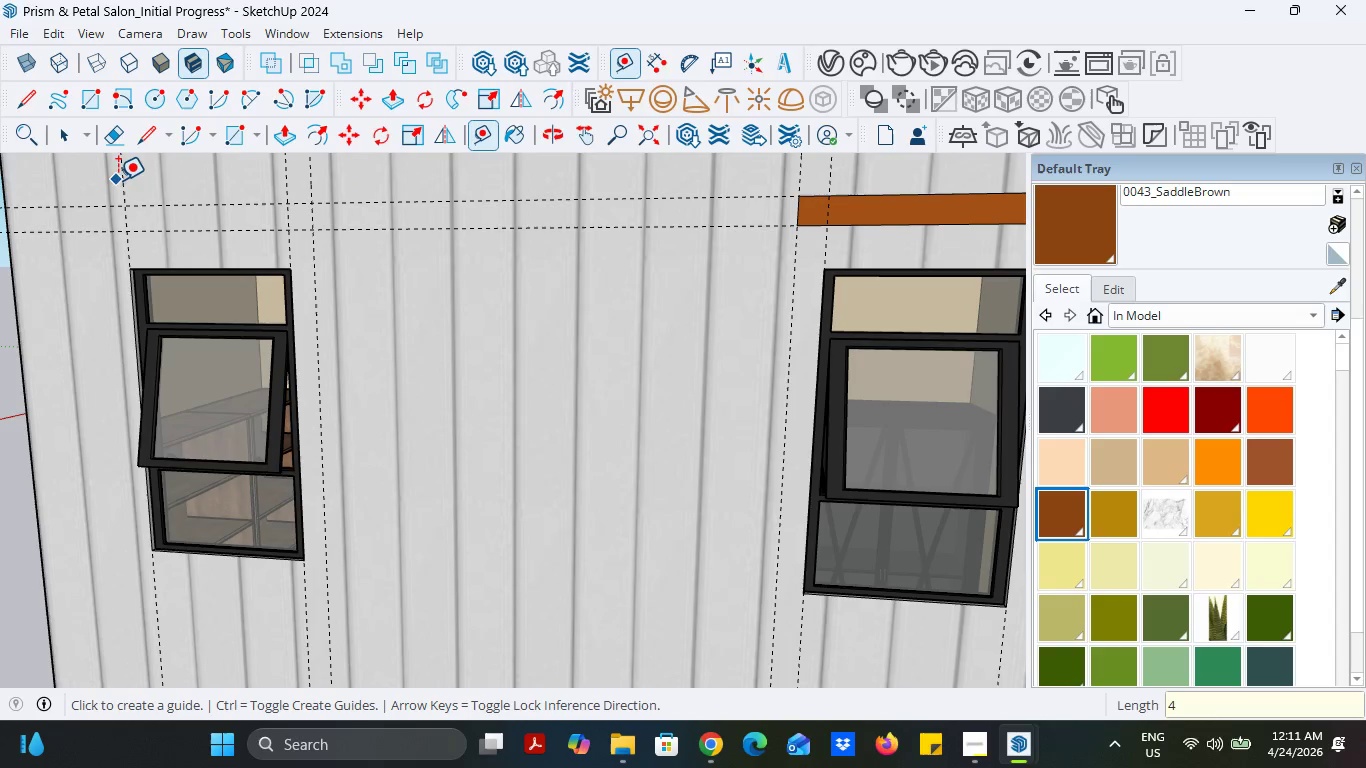 
left_click([120, 180])
 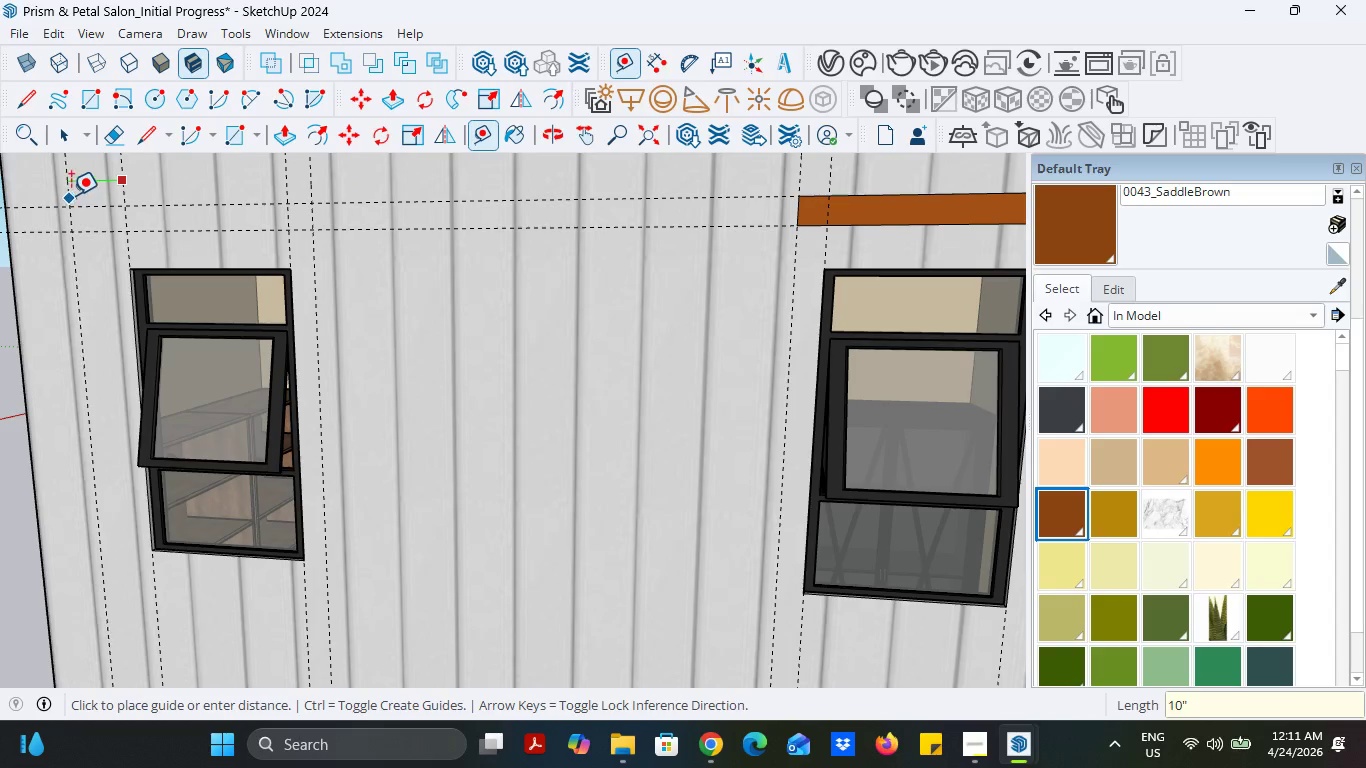 
key(4)
 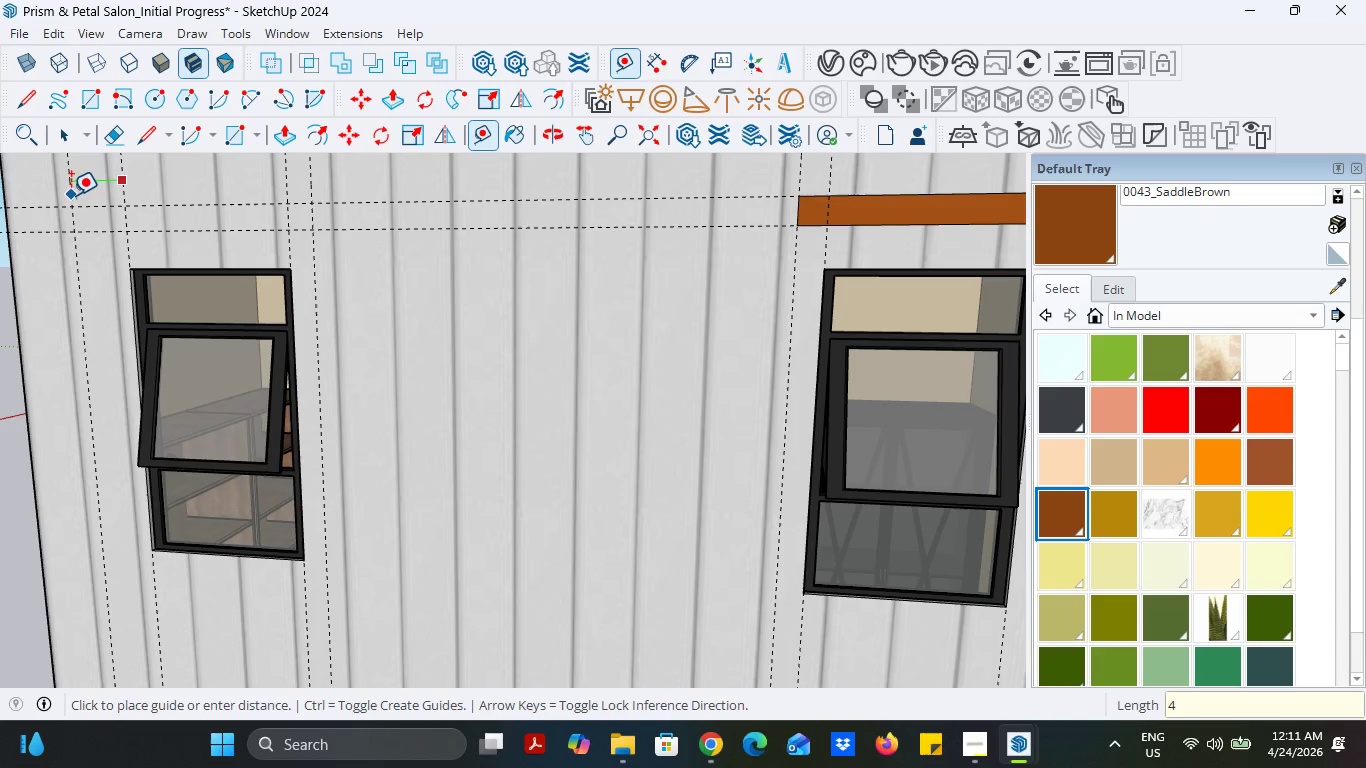 
key(Enter)
 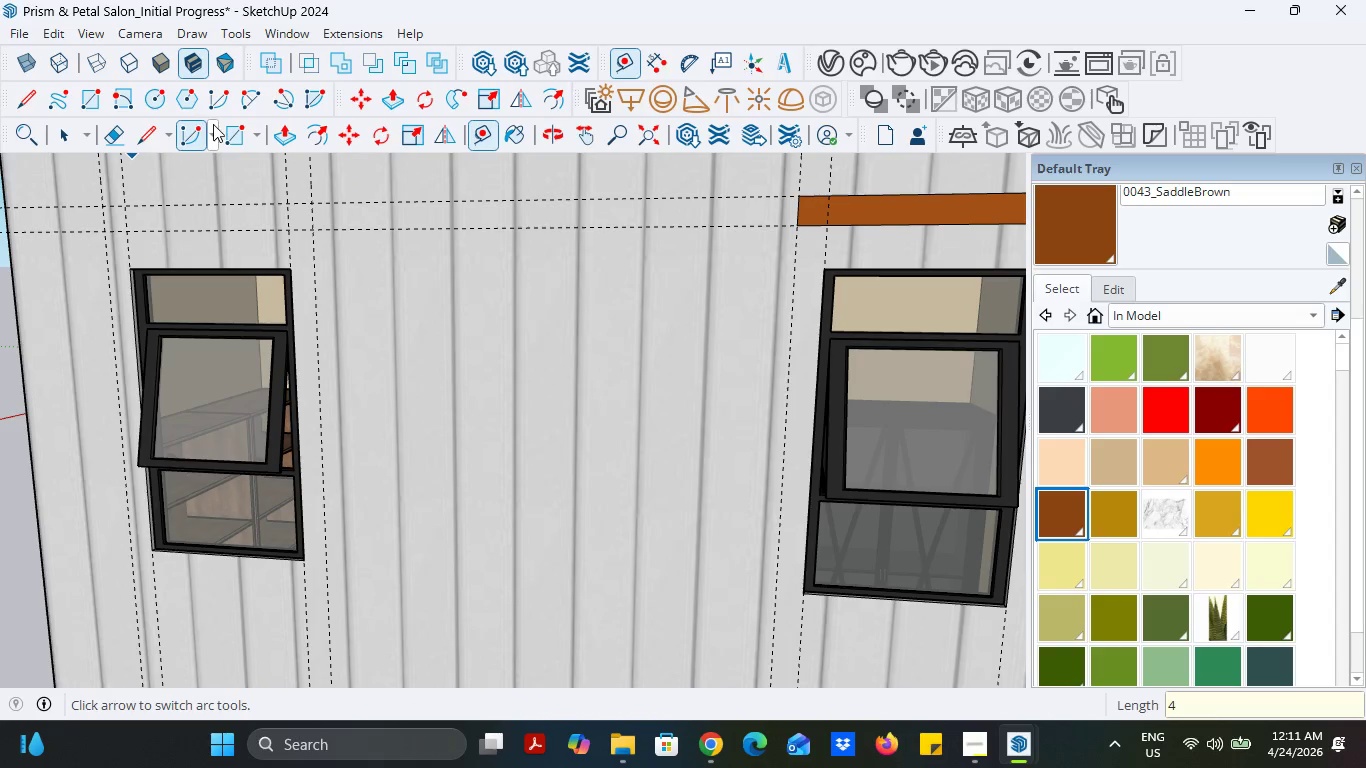 
left_click([233, 131])
 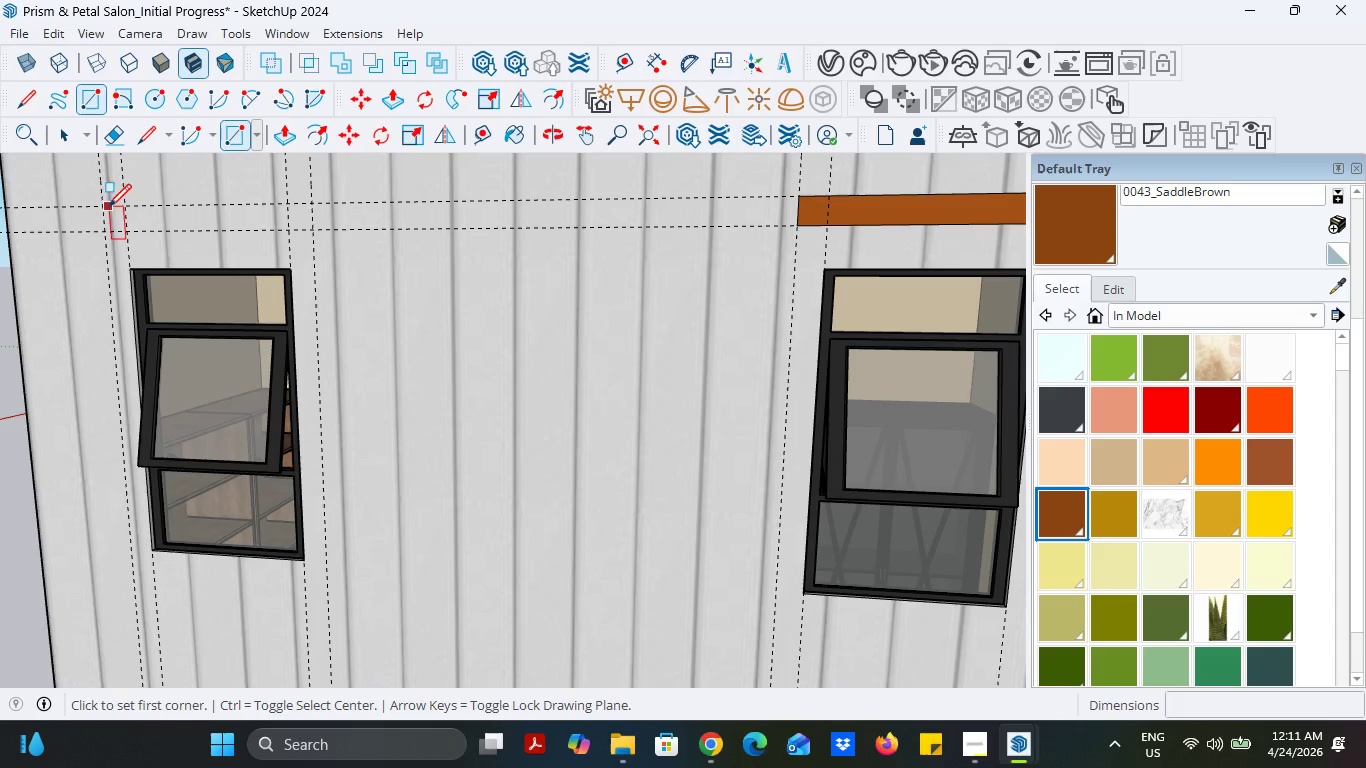 
left_click([101, 206])
 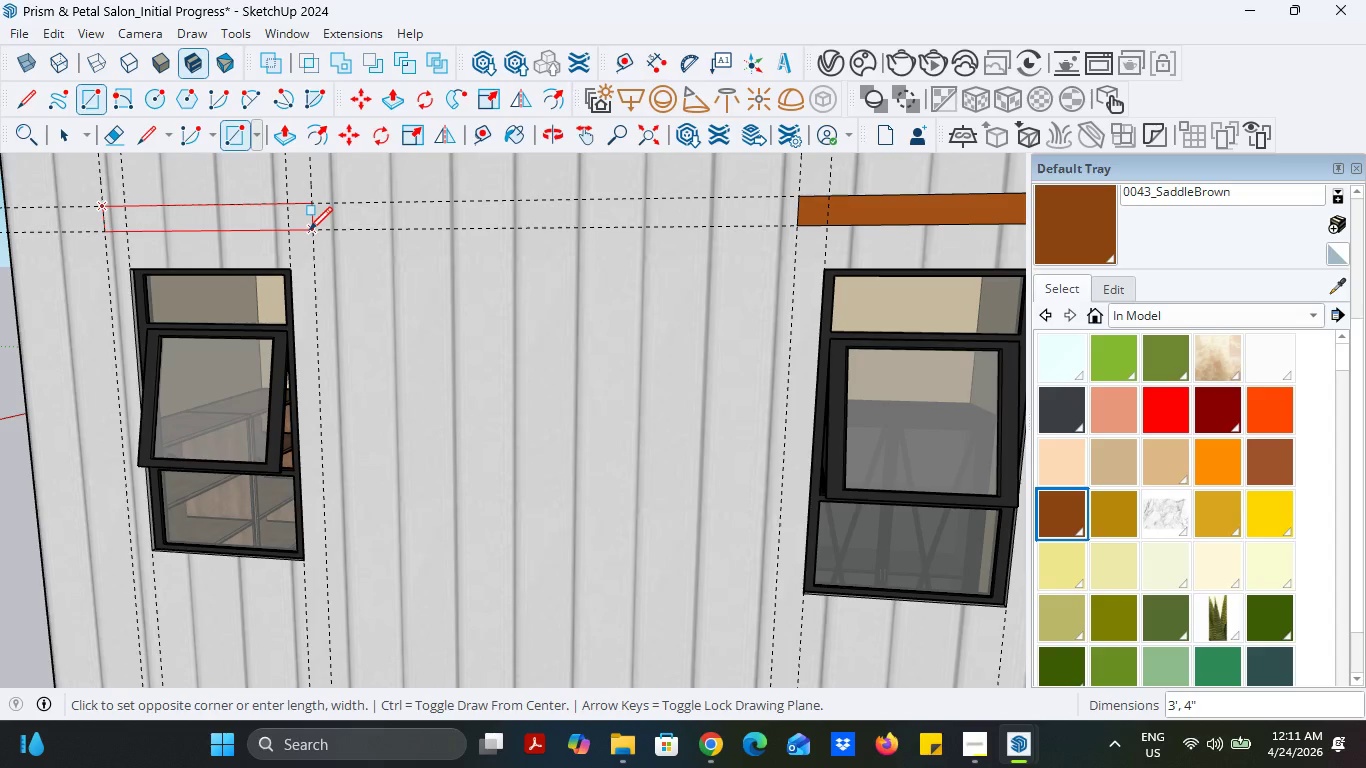 
left_click([309, 230])
 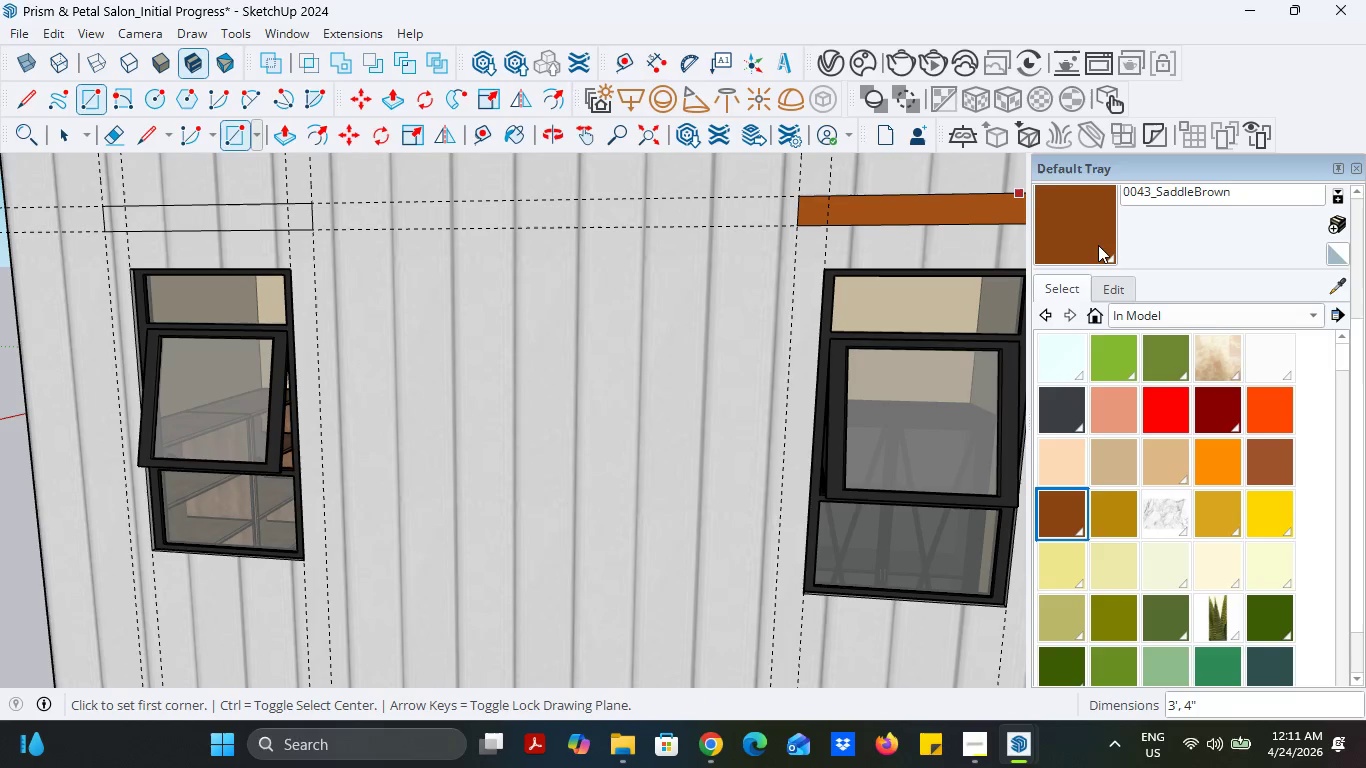 
left_click([1098, 245])
 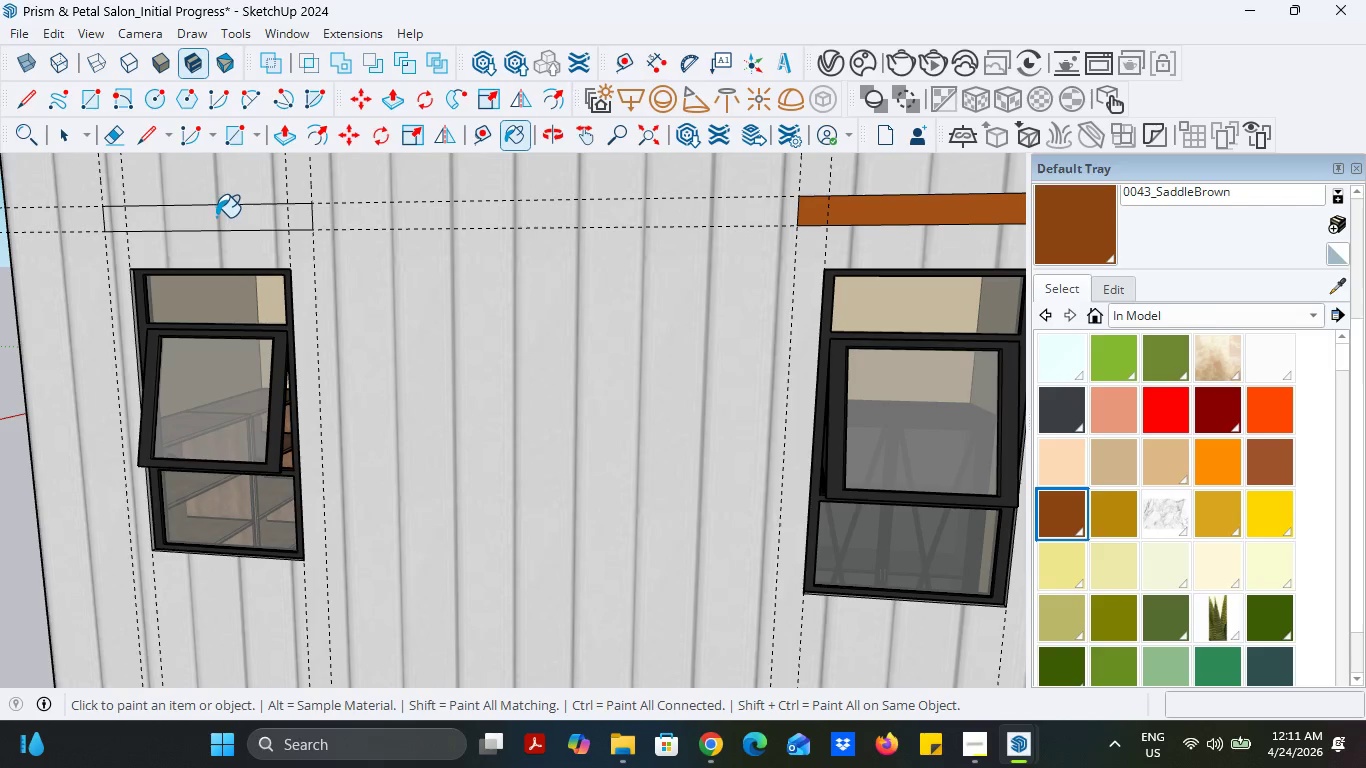 
left_click([216, 217])
 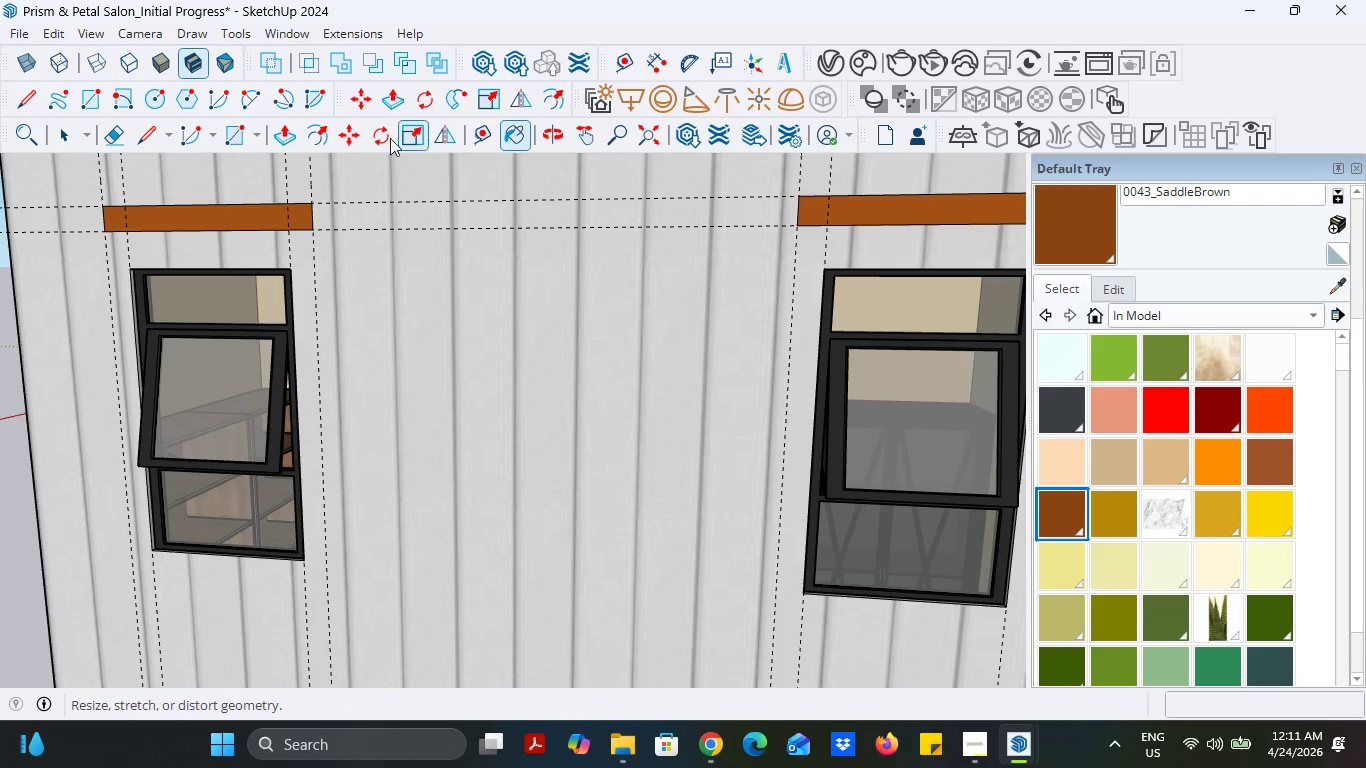 
left_click([390, 99])
 